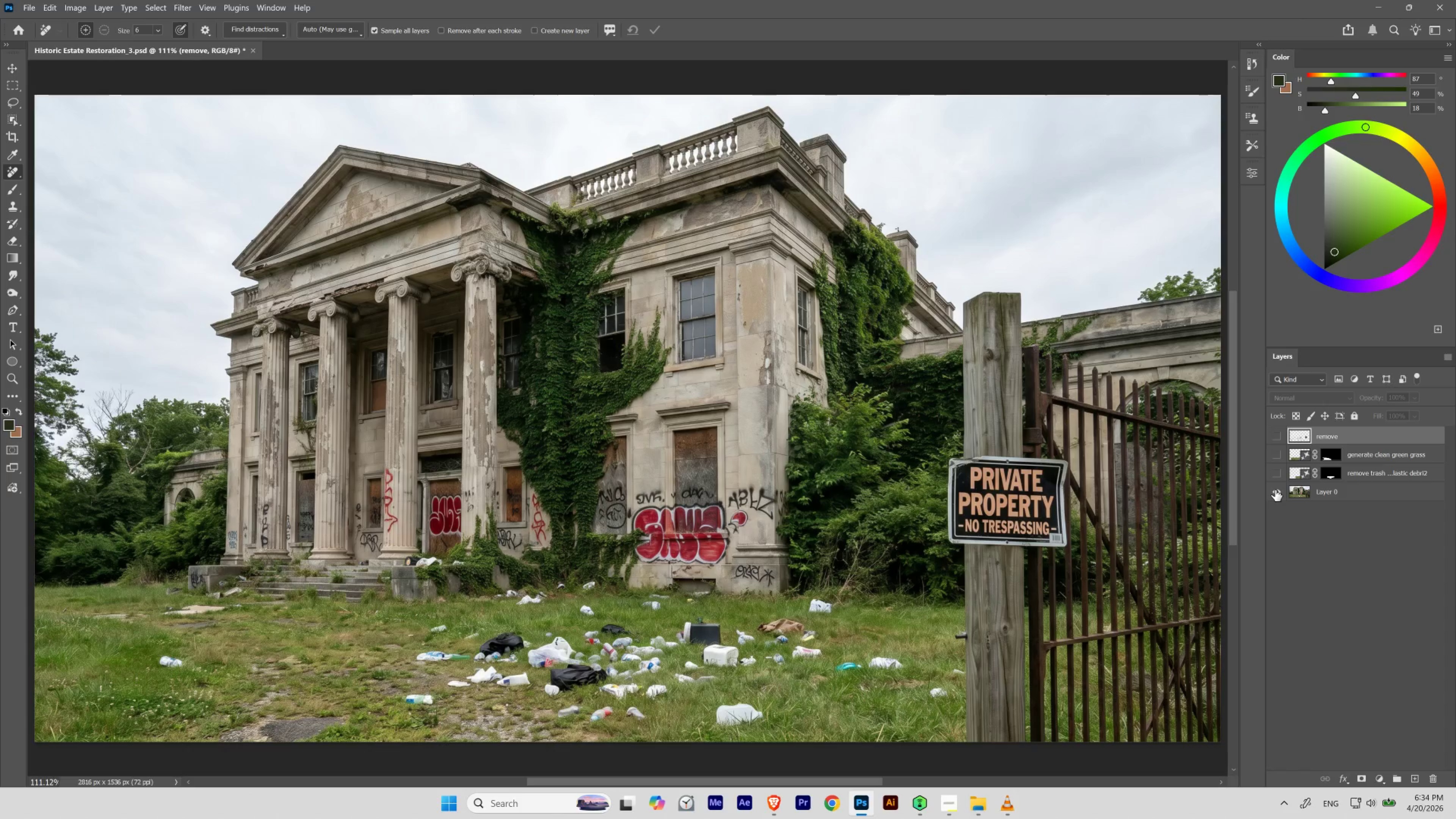 
left_click([1275, 490])
 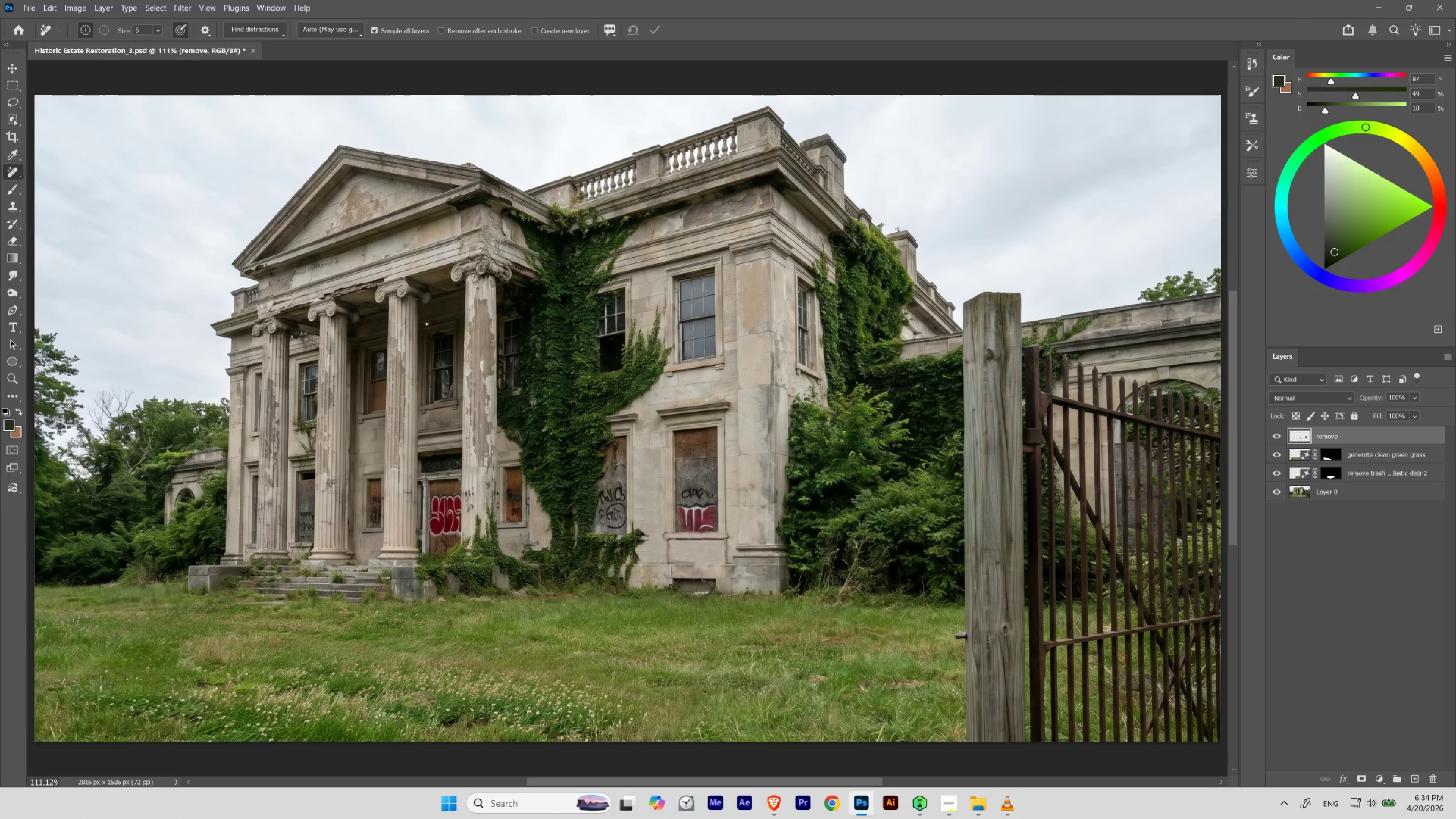 
hold_key(key=Space, duration=1.5)
 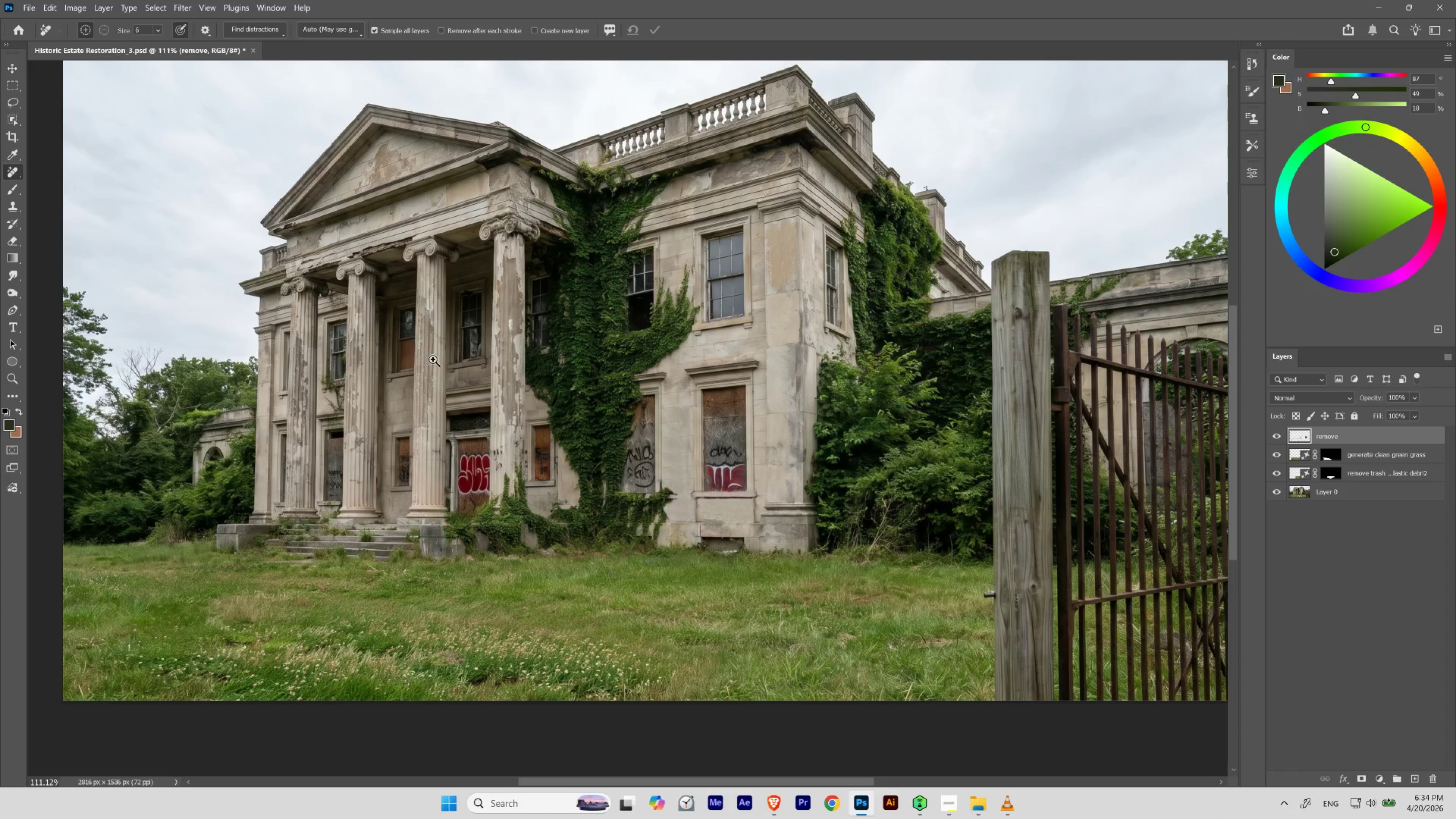 
left_click_drag(start_coordinate=[500, 364], to_coordinate=[529, 323])
 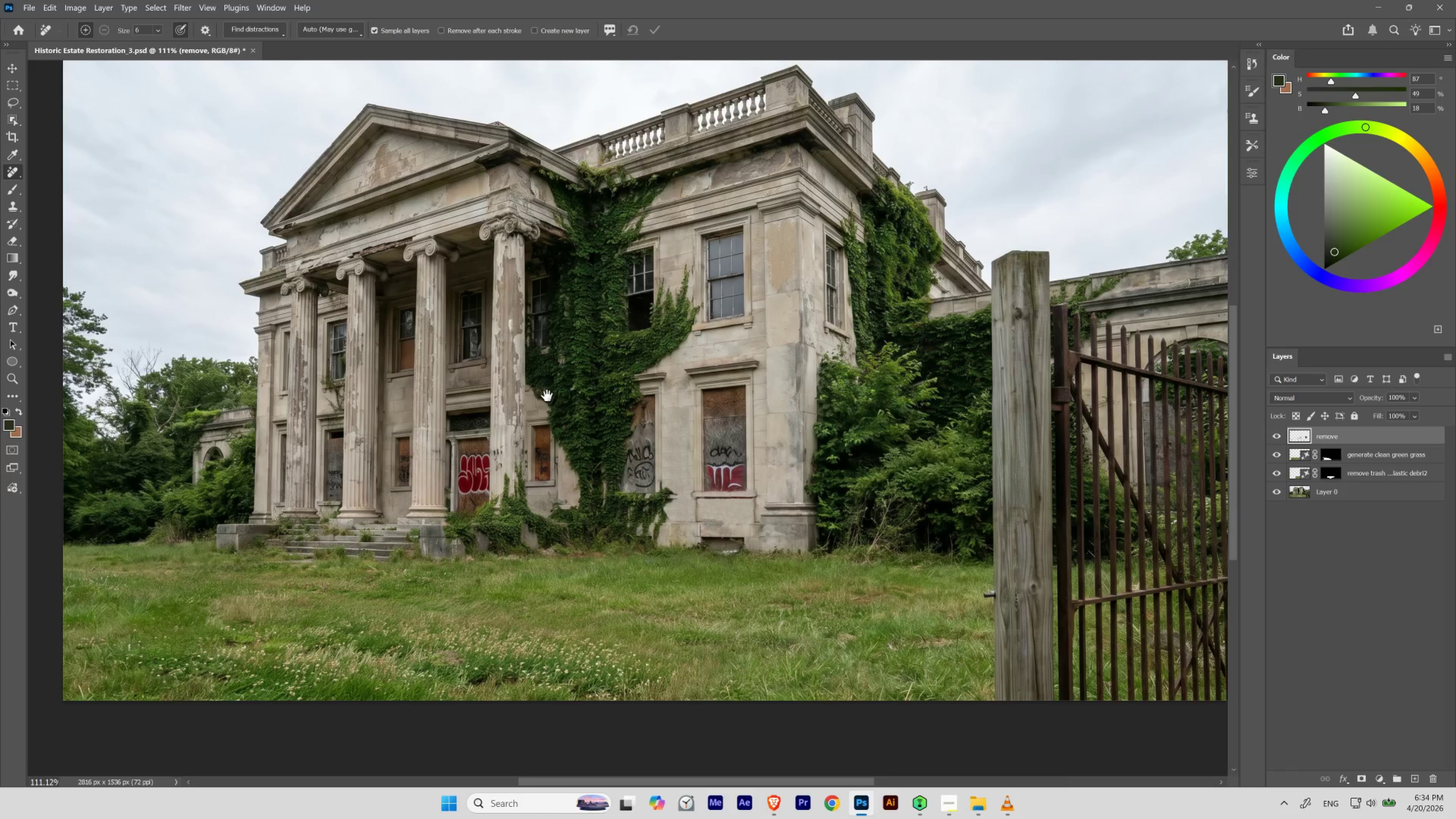 
hold_key(key=Space, duration=13.25)
 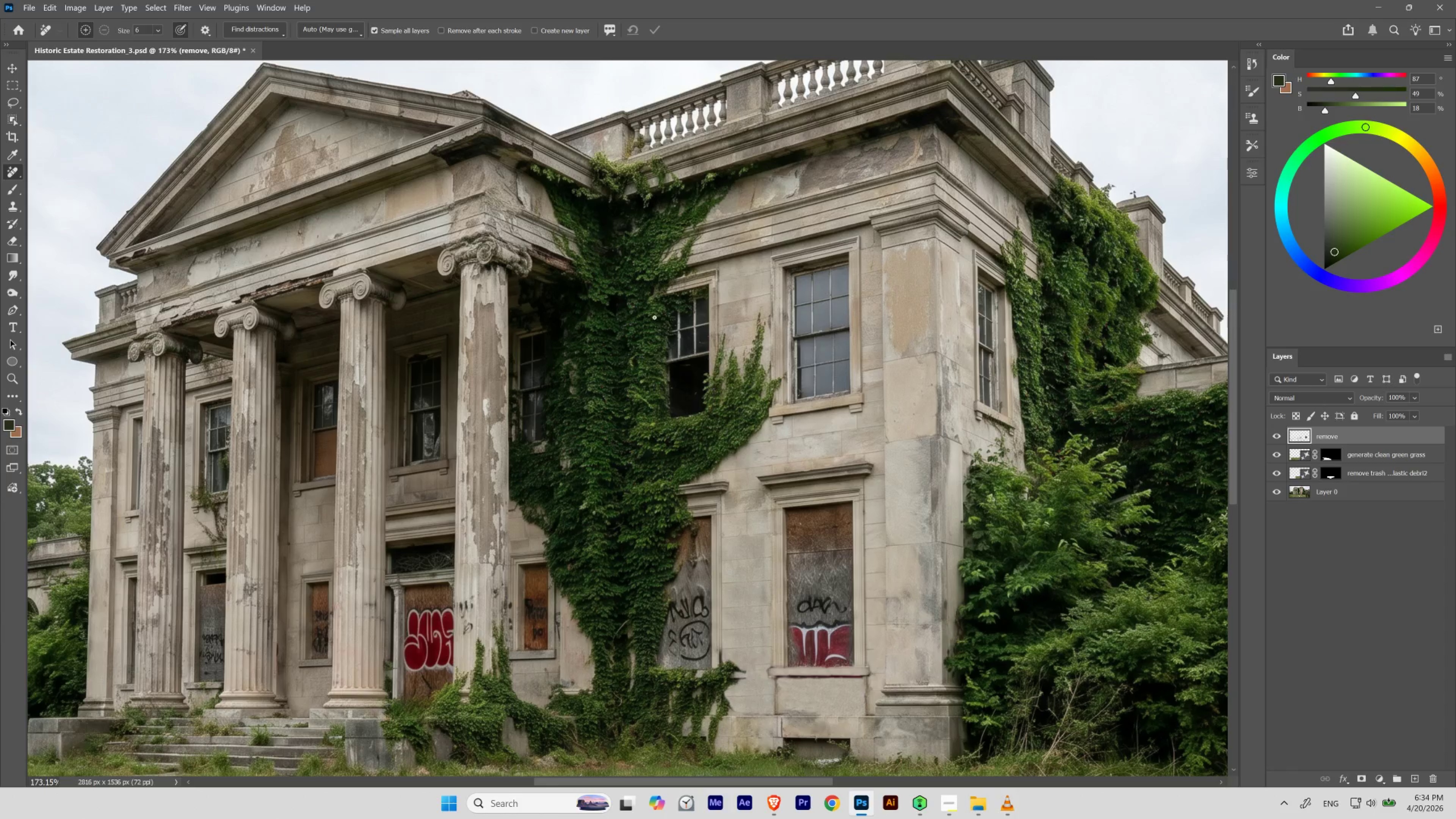 
hold_key(key=ControlLeft, duration=1.14)
left_click_drag(start_coordinate=[389, 345], to_coordinate=[412, 363])
 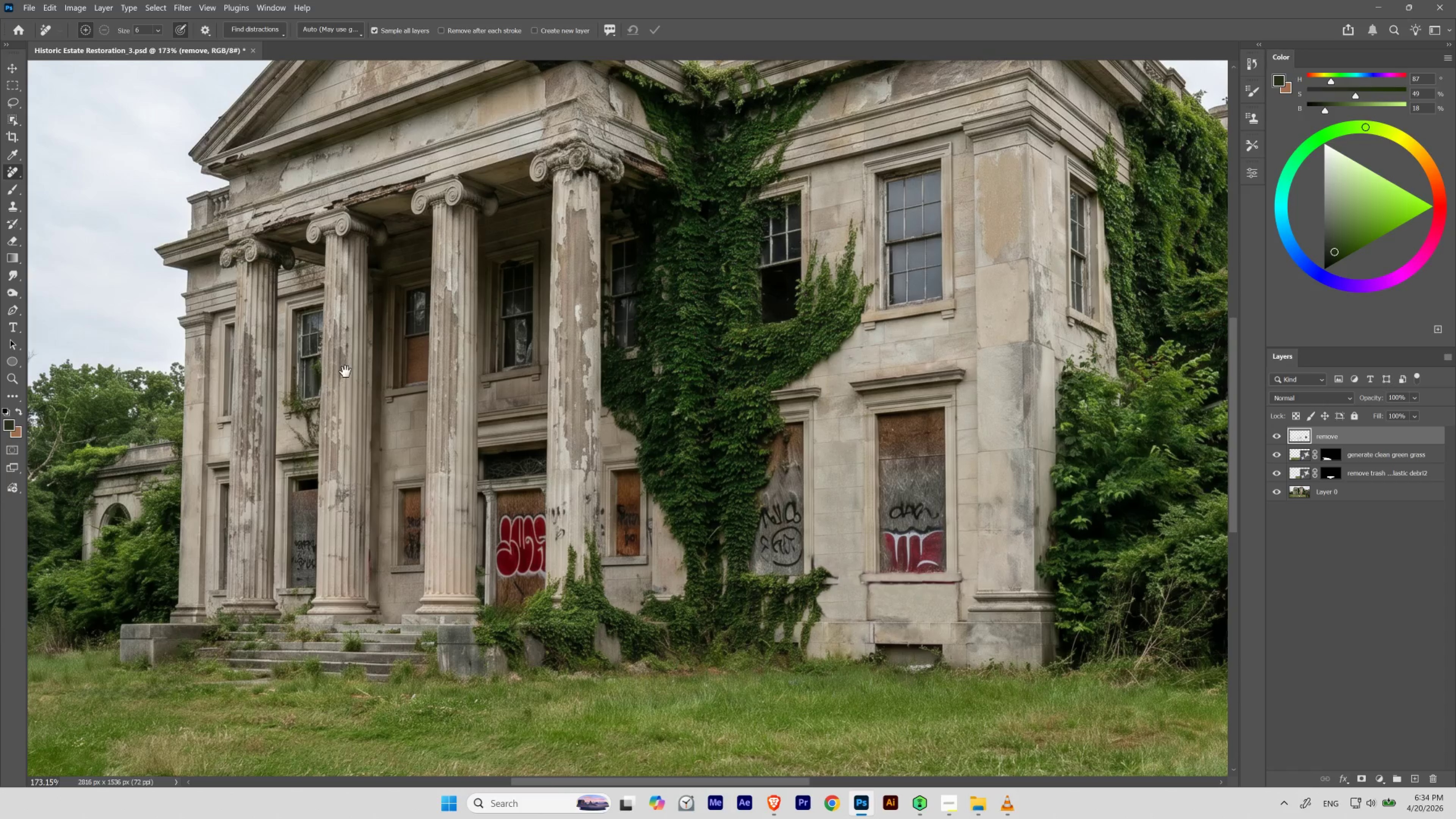 
left_click_drag(start_coordinate=[662, 197], to_coordinate=[570, 291])
 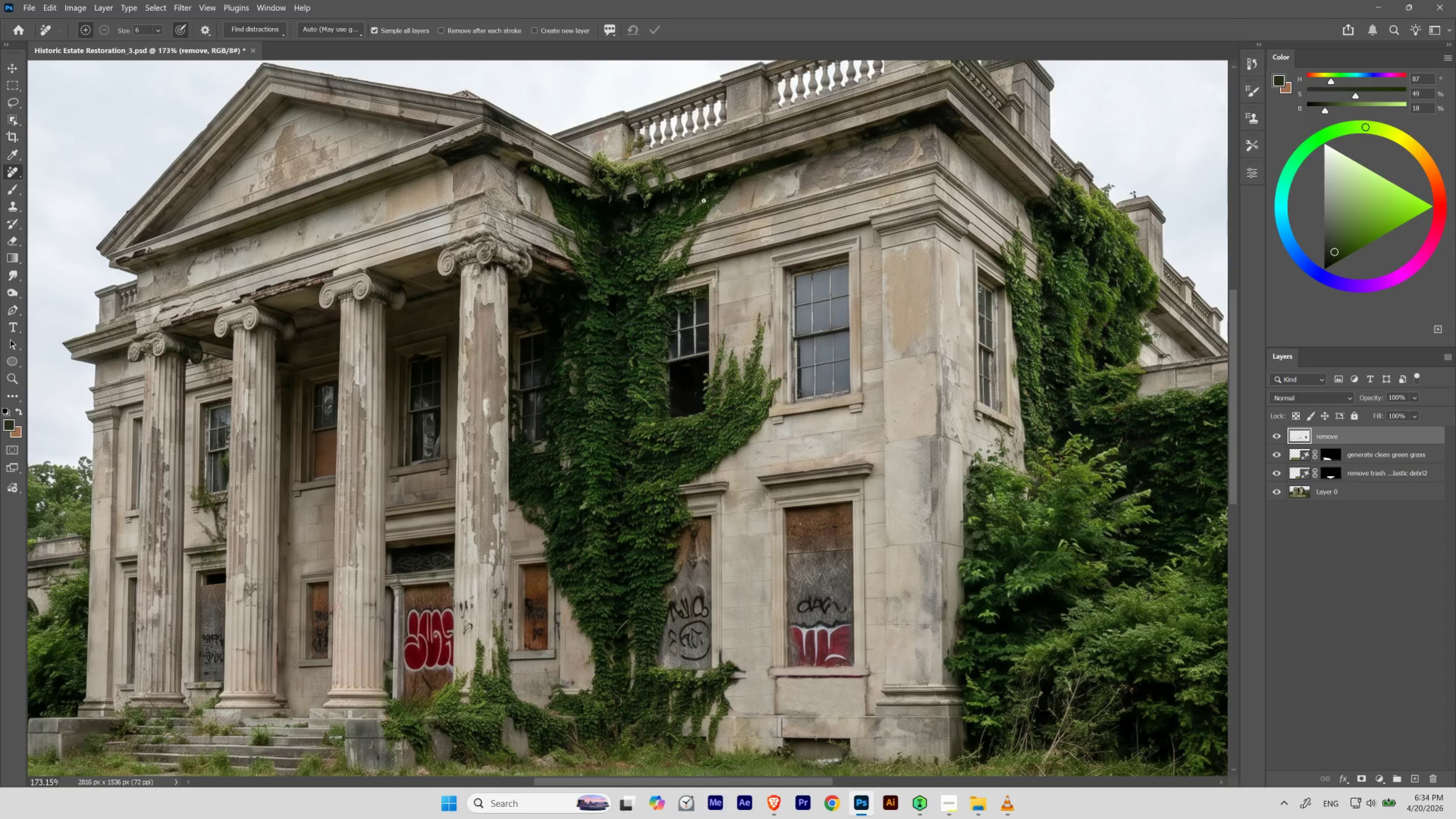 
hold_key(key=ControlLeft, duration=0.97)
 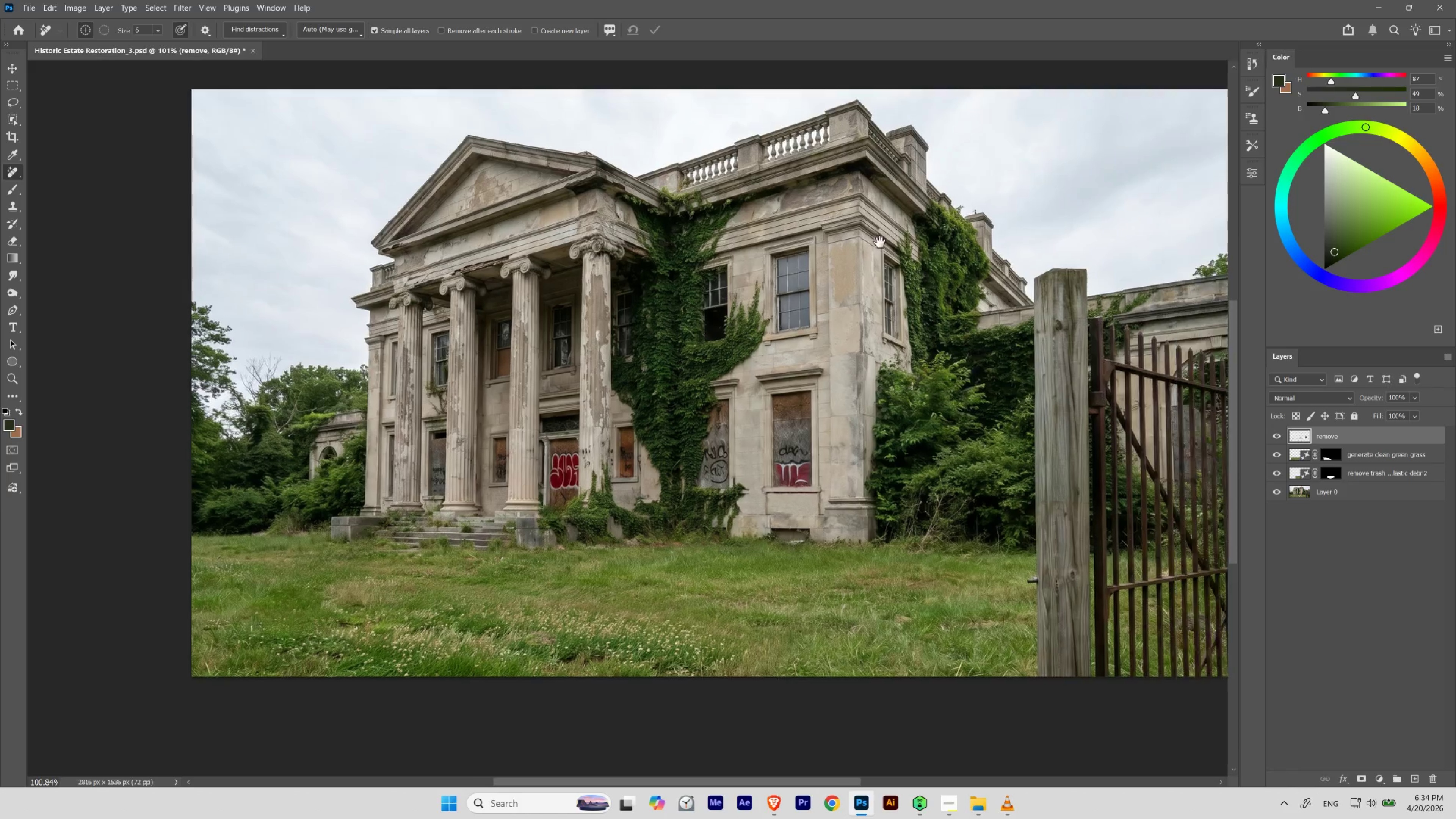 
hold_key(key=Space, duration=1.52)
 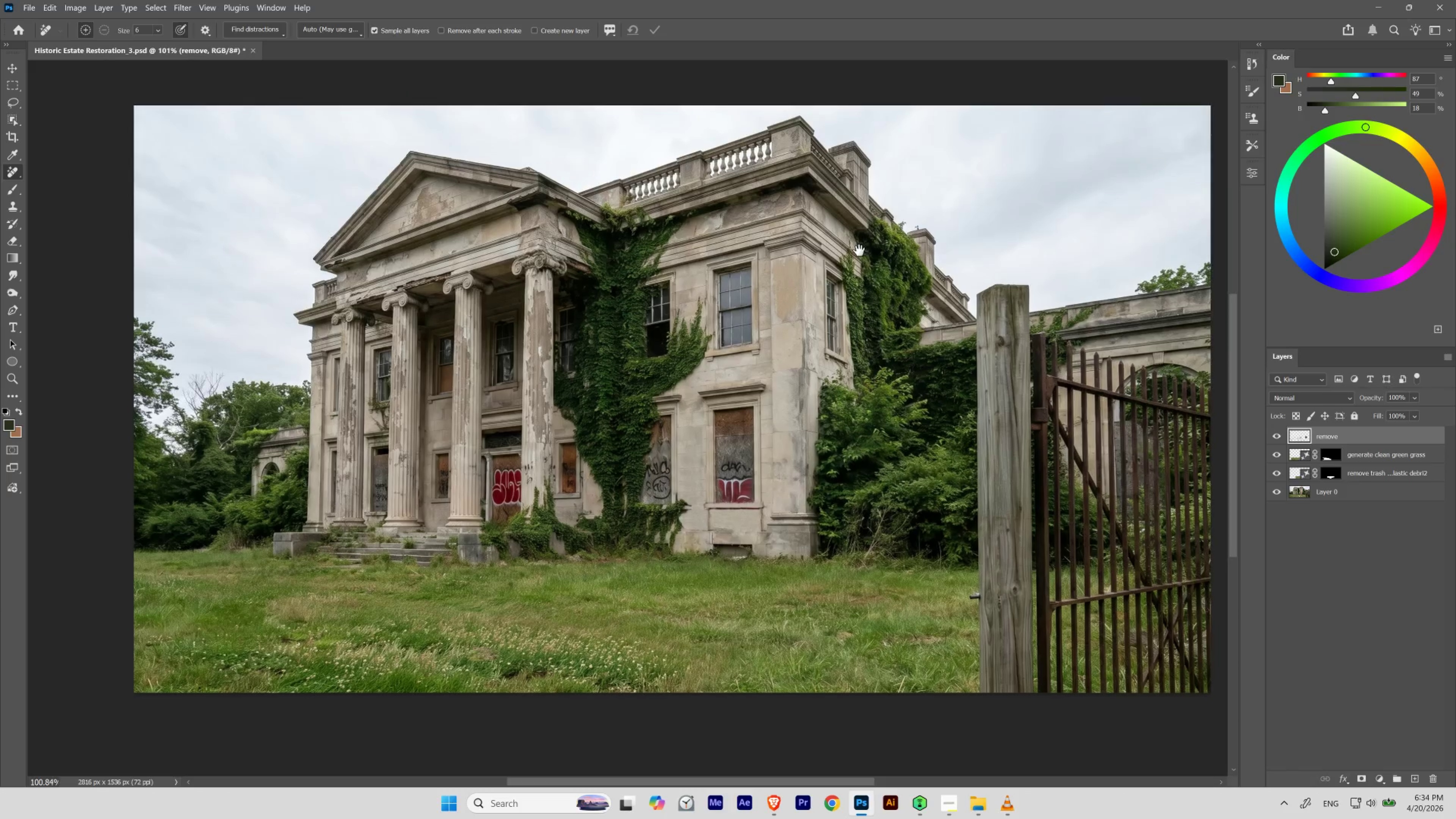 
left_click_drag(start_coordinate=[911, 225], to_coordinate=[894, 245])
 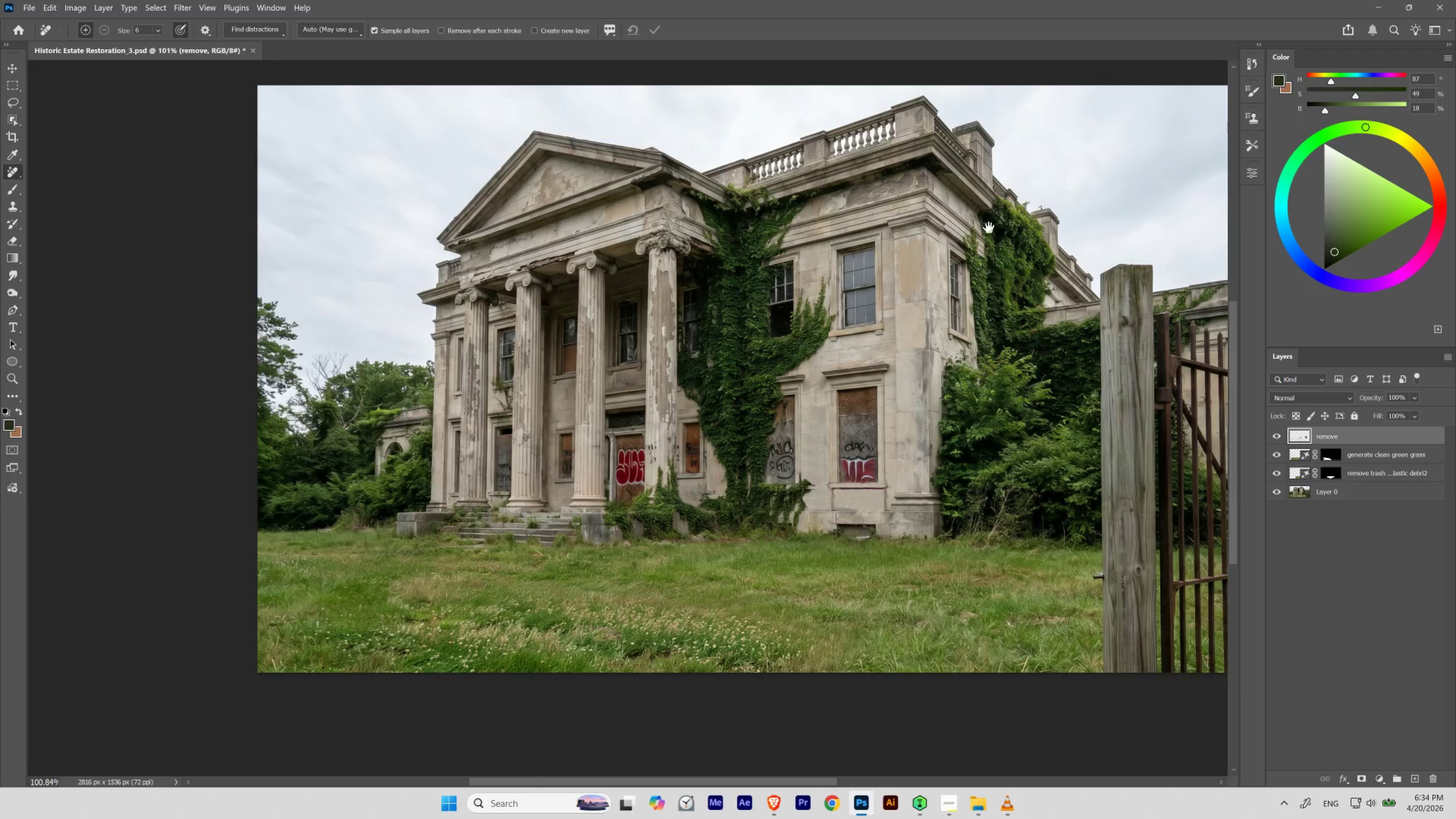 
left_click_drag(start_coordinate=[989, 228], to_coordinate=[865, 248])
 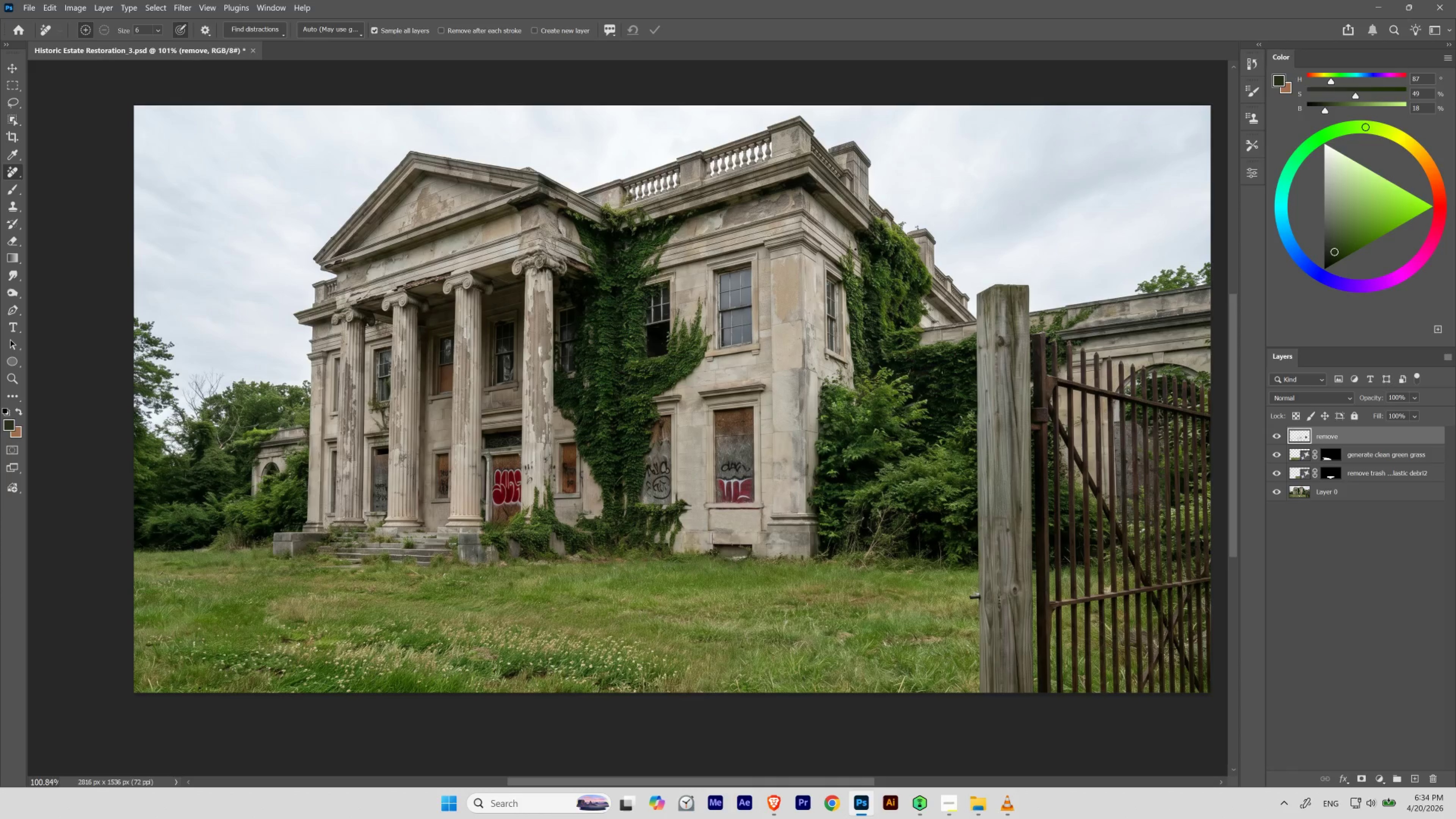 
hold_key(key=Space, duration=0.72)
 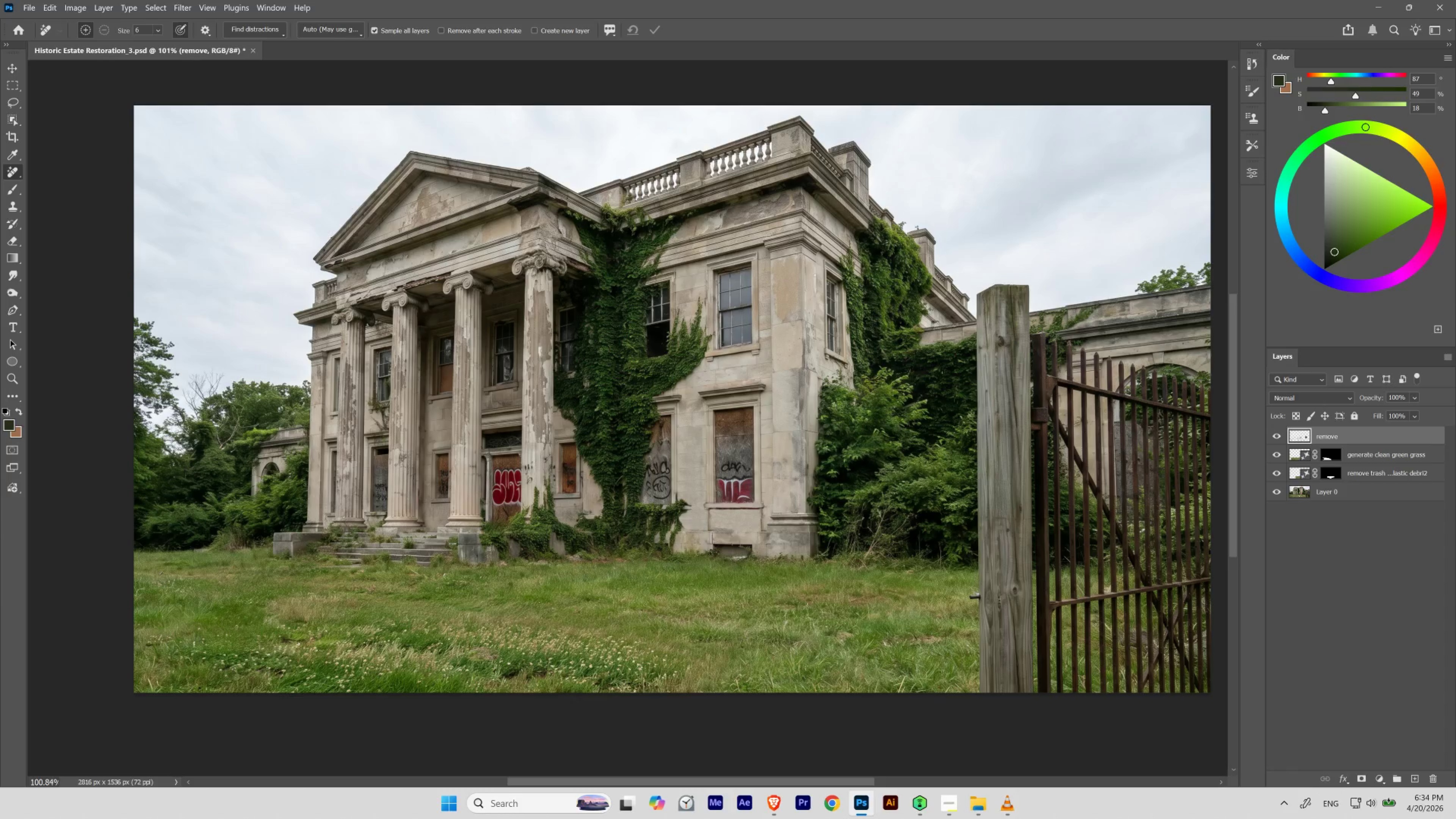 
hold_key(key=Space, duration=1.84)
 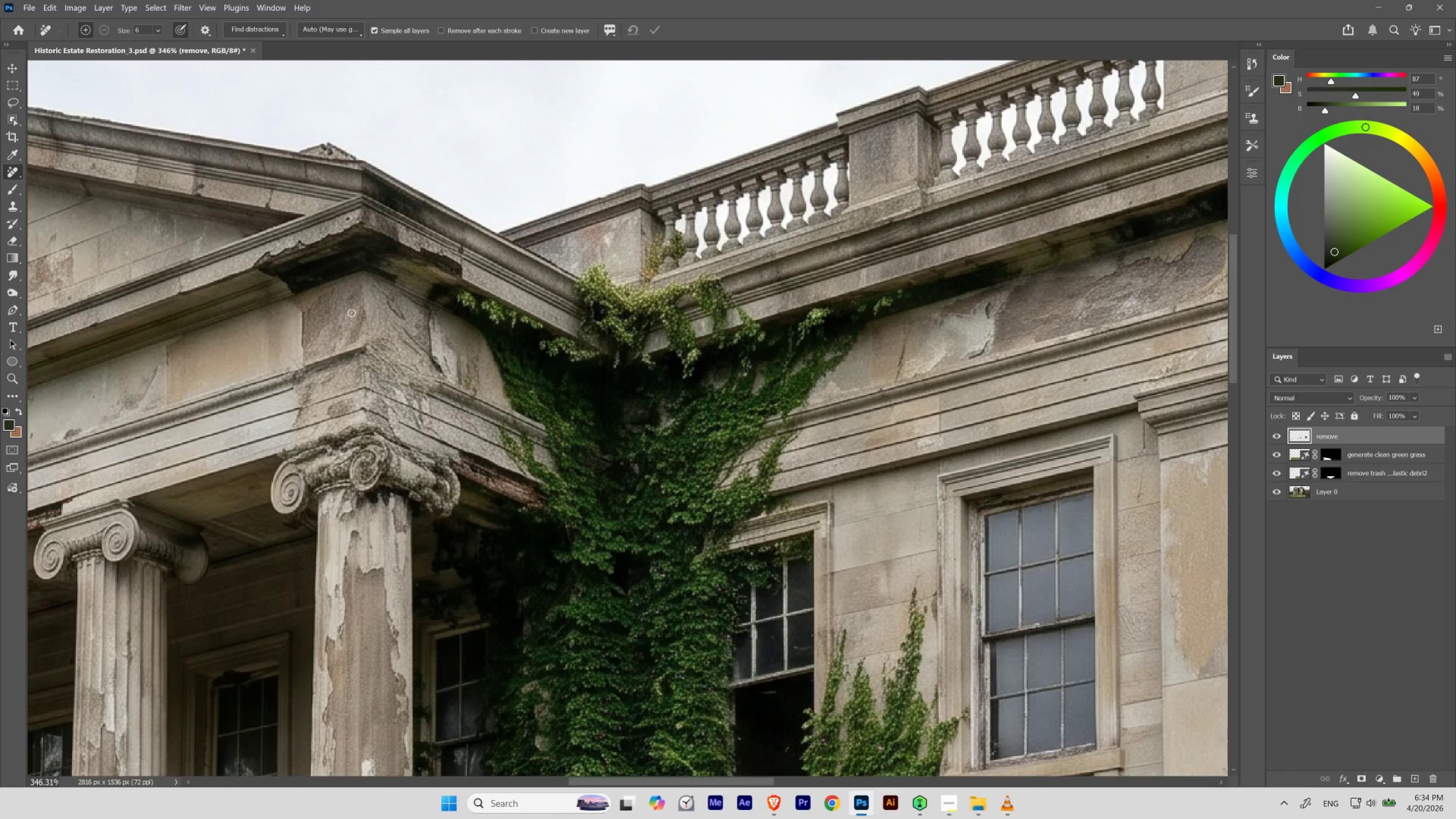 
hold_key(key=ControlLeft, duration=1.12)
left_click_drag(start_coordinate=[625, 170], to_coordinate=[668, 247])
 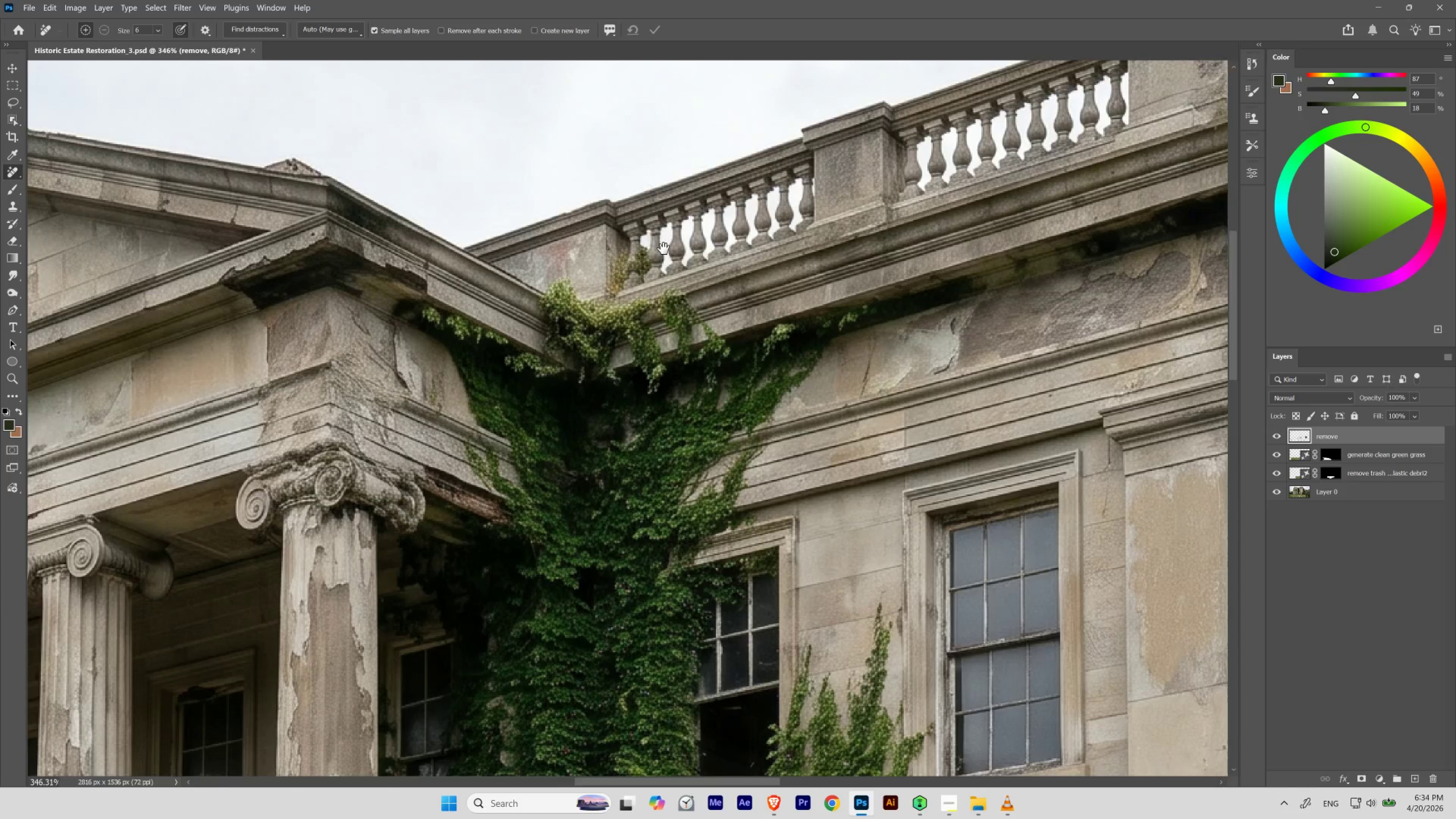 
left_click_drag(start_coordinate=[663, 249], to_coordinate=[698, 233])
 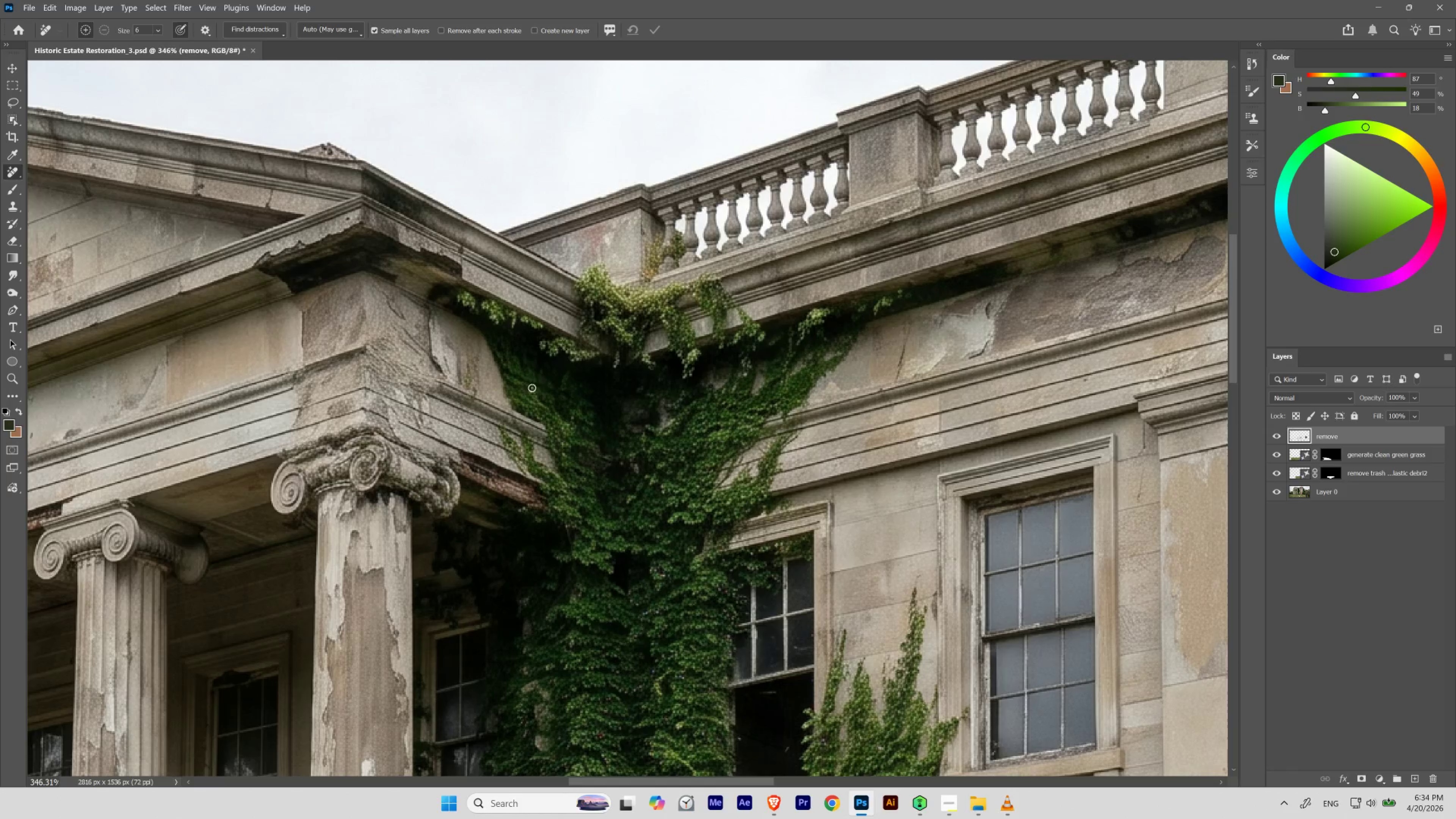 
key(L)
 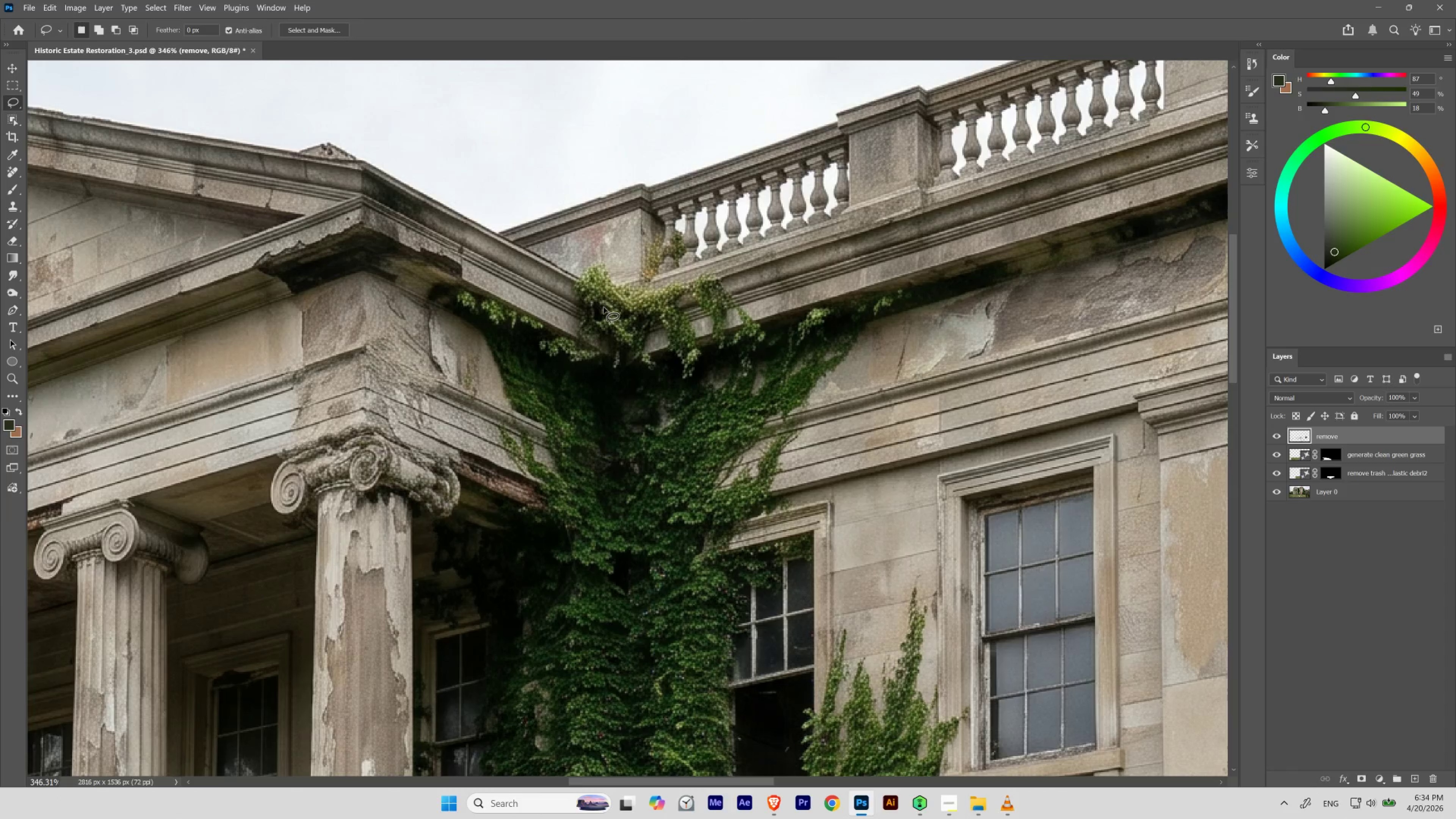 
hold_key(key=ControlLeft, duration=0.98)
 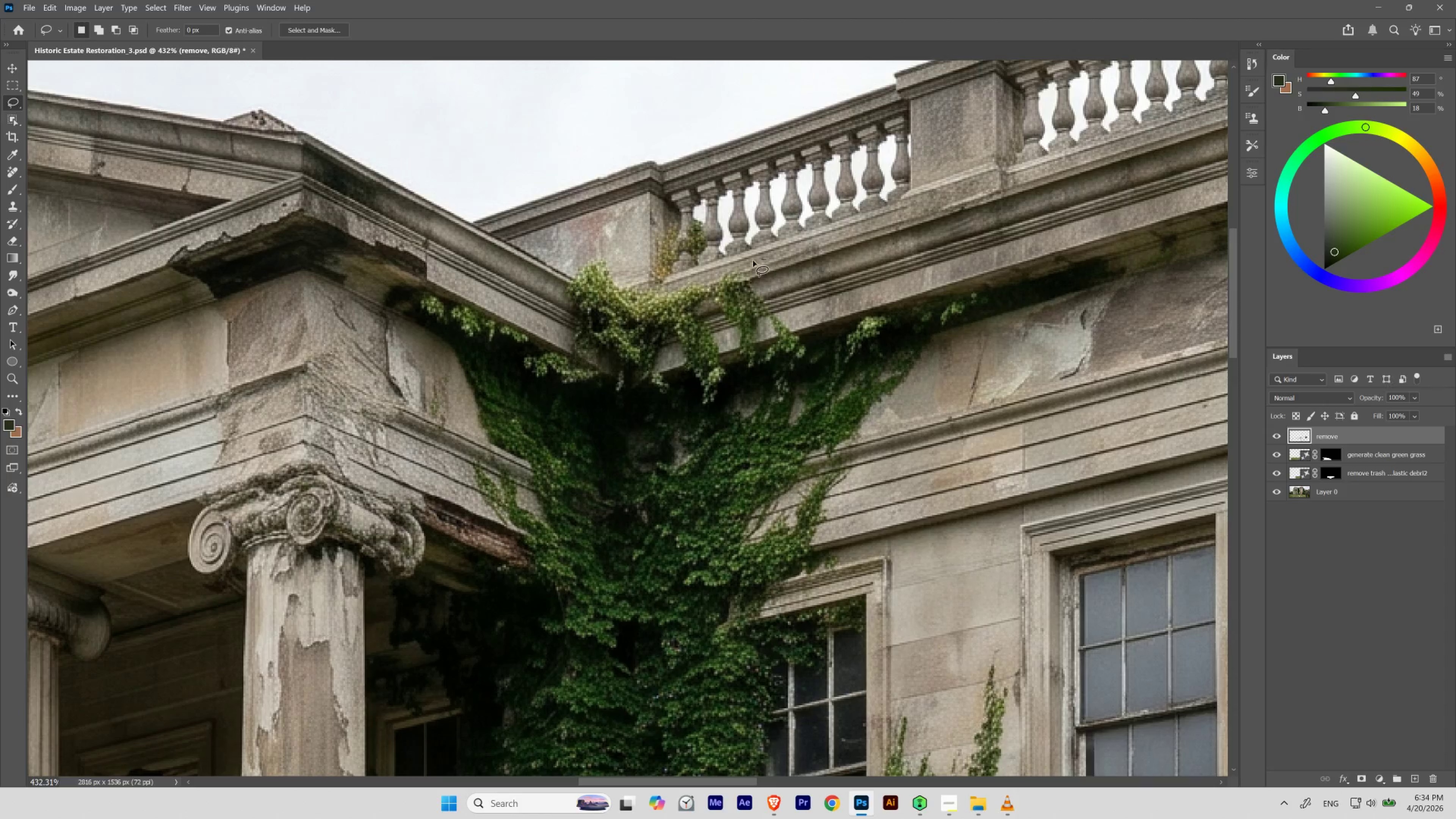 
hold_key(key=Space, duration=0.94)
 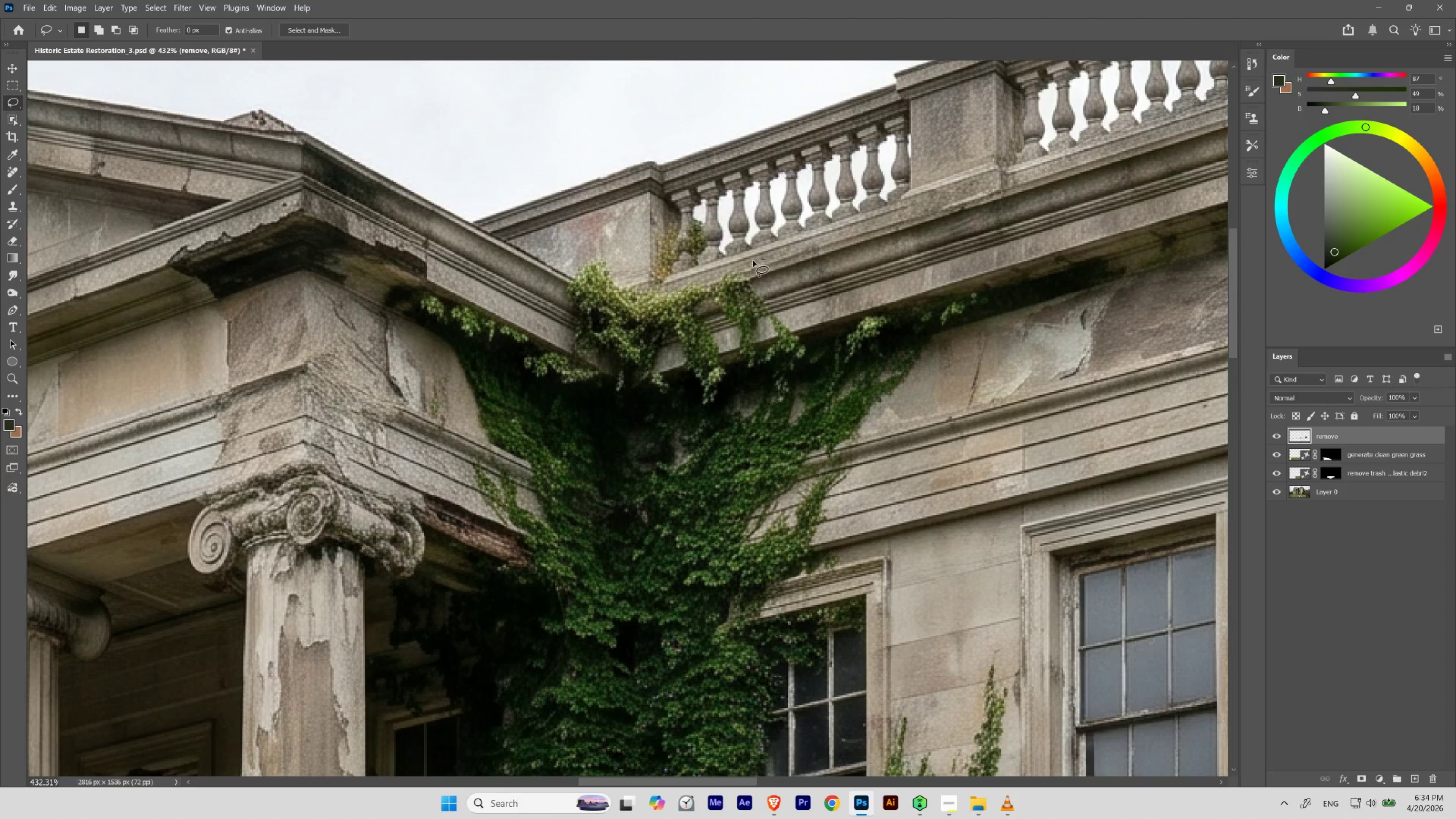 
left_click_drag(start_coordinate=[603, 276], to_coordinate=[614, 296])
 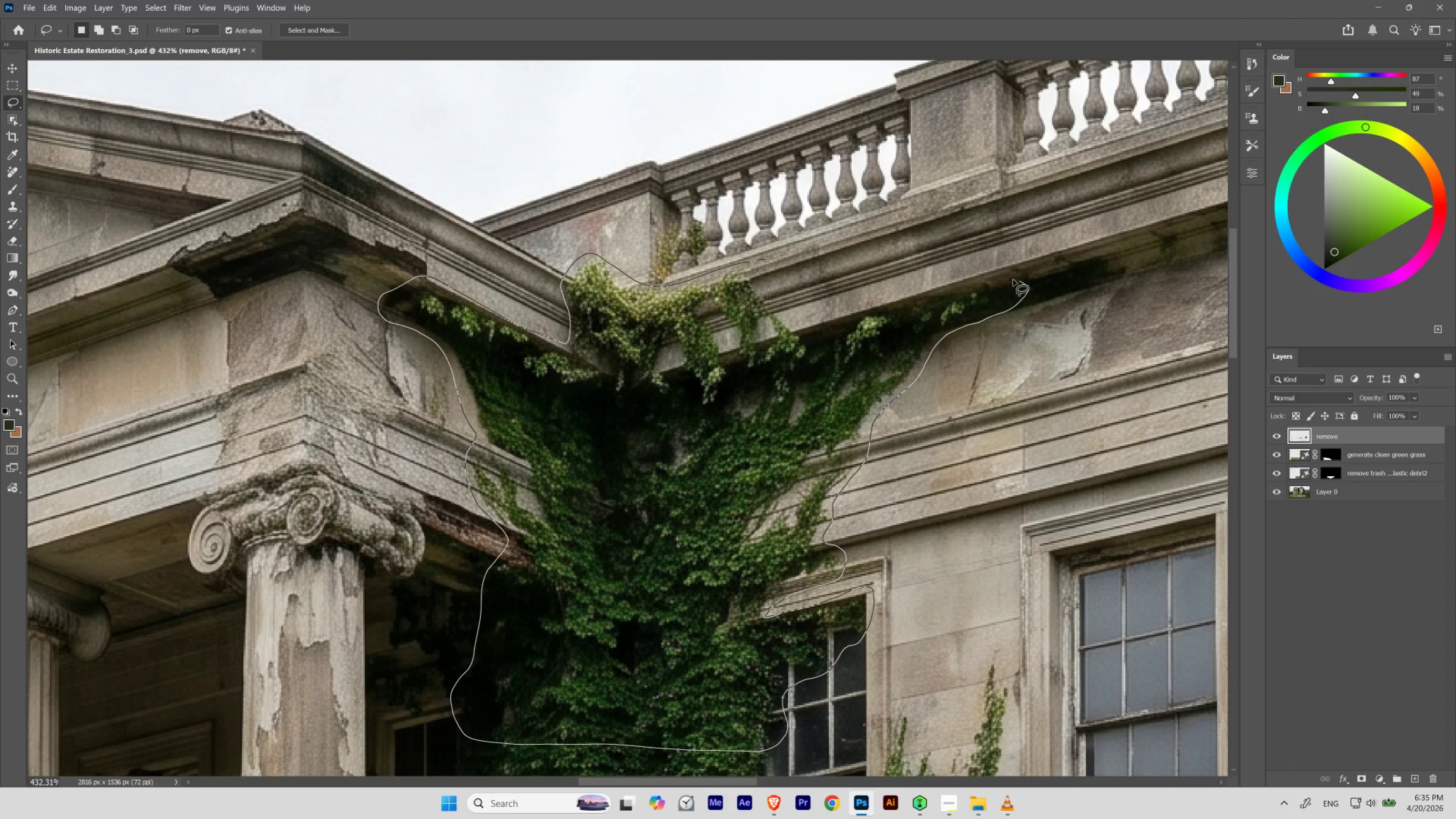 
wait(34.11)
 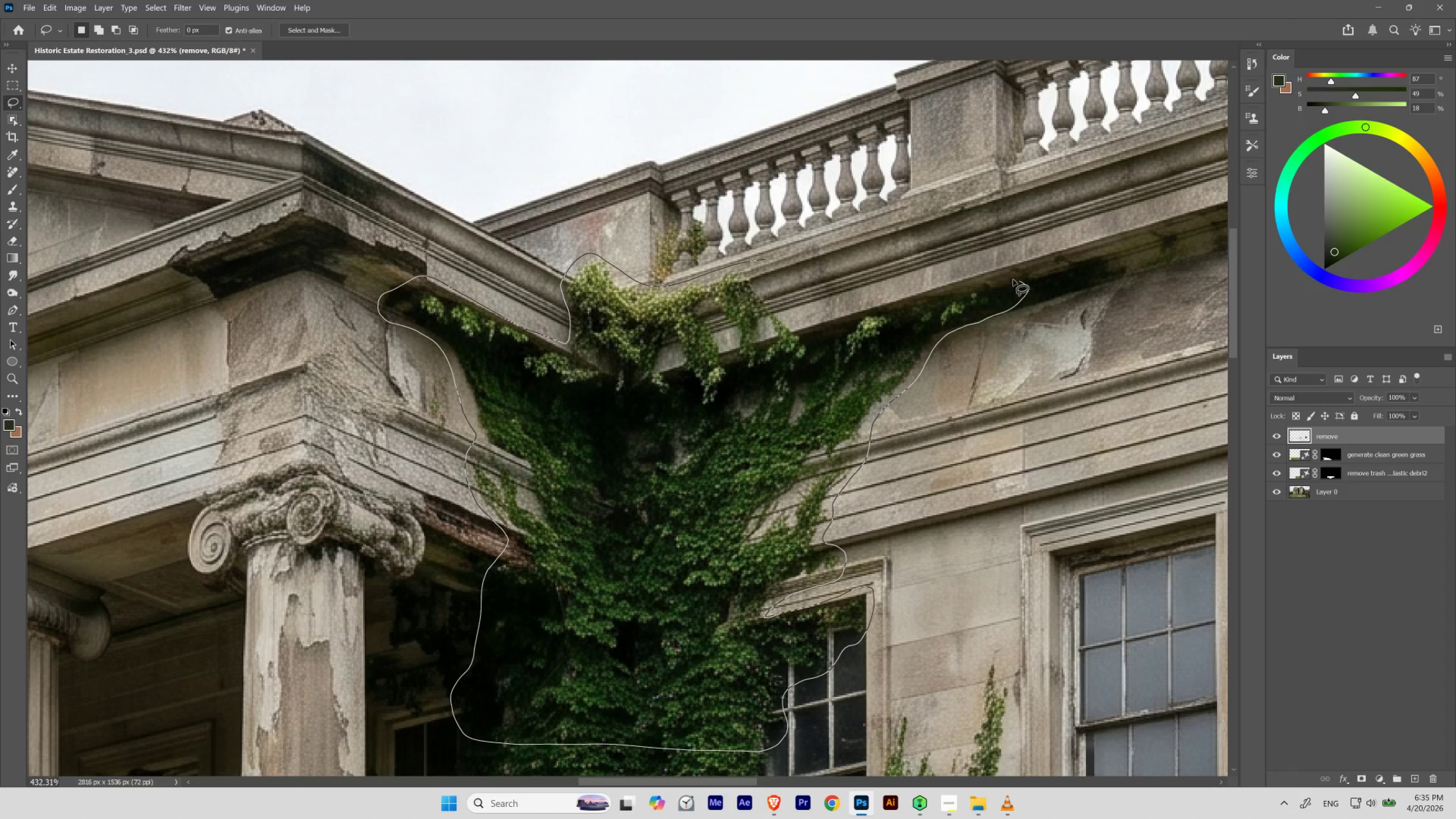 
hold_key(key=ControlLeft, duration=0.91)
 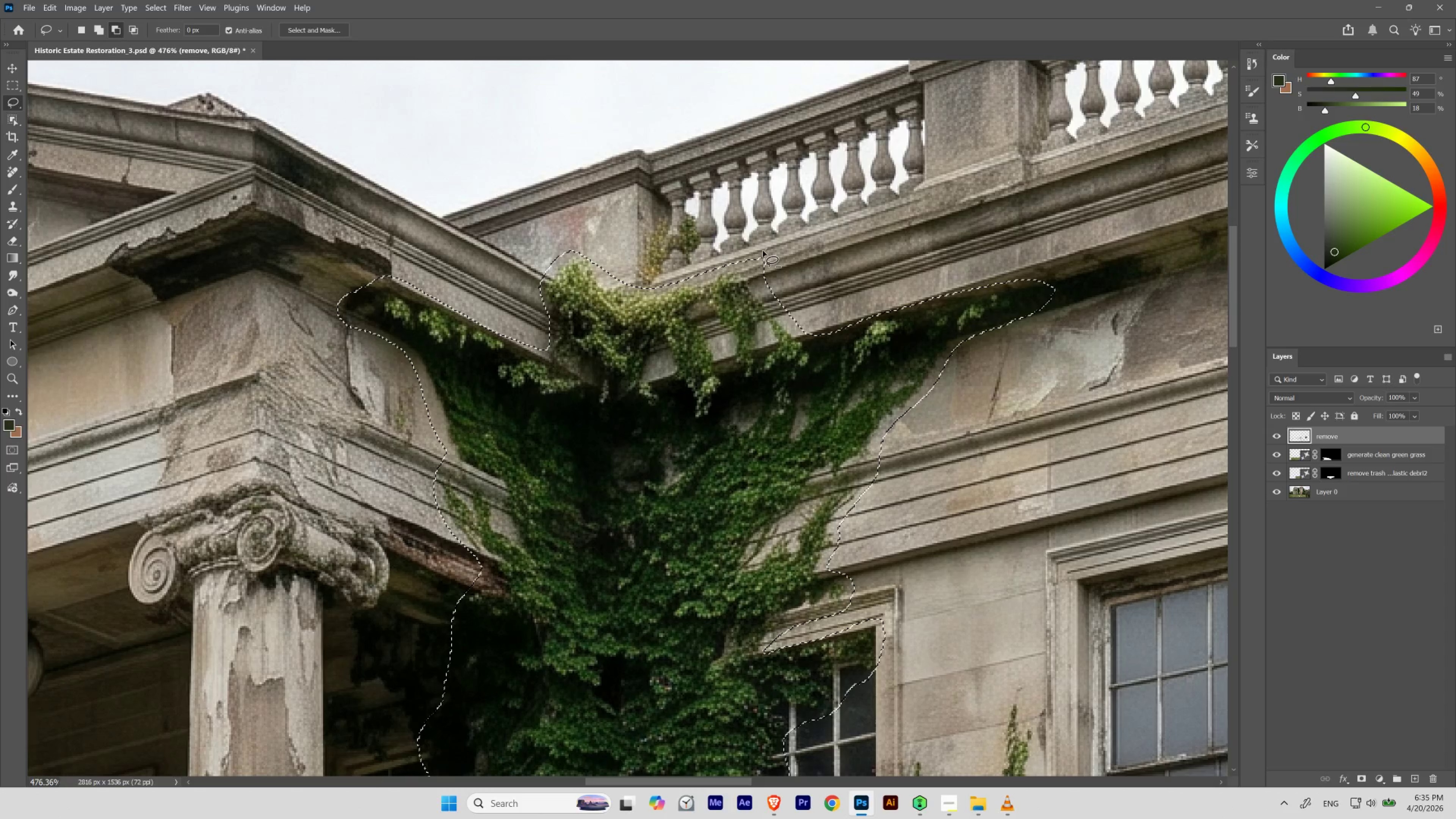 
hold_key(key=Space, duration=0.8)
 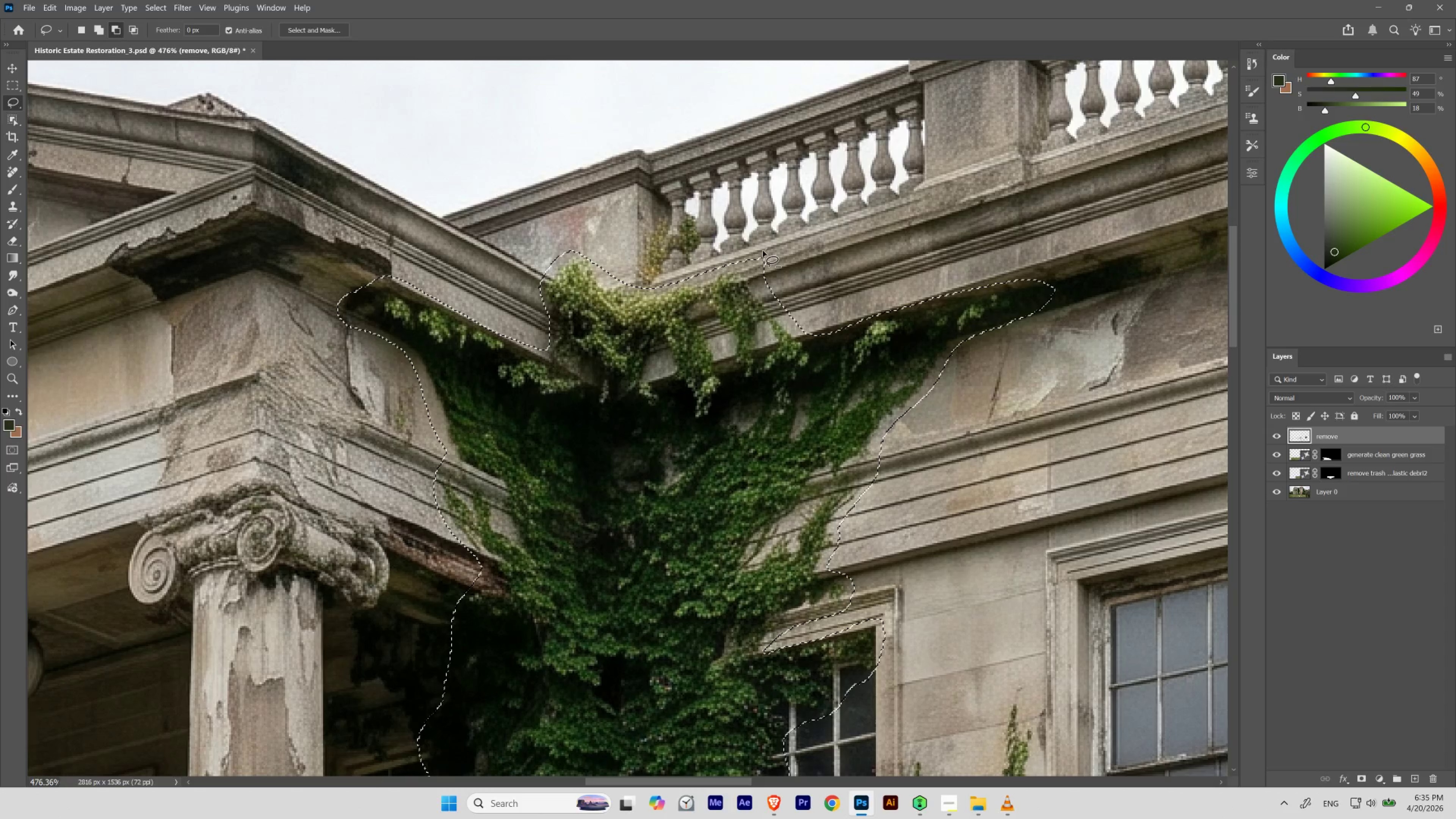 
left_click_drag(start_coordinate=[774, 272], to_coordinate=[766, 309])
 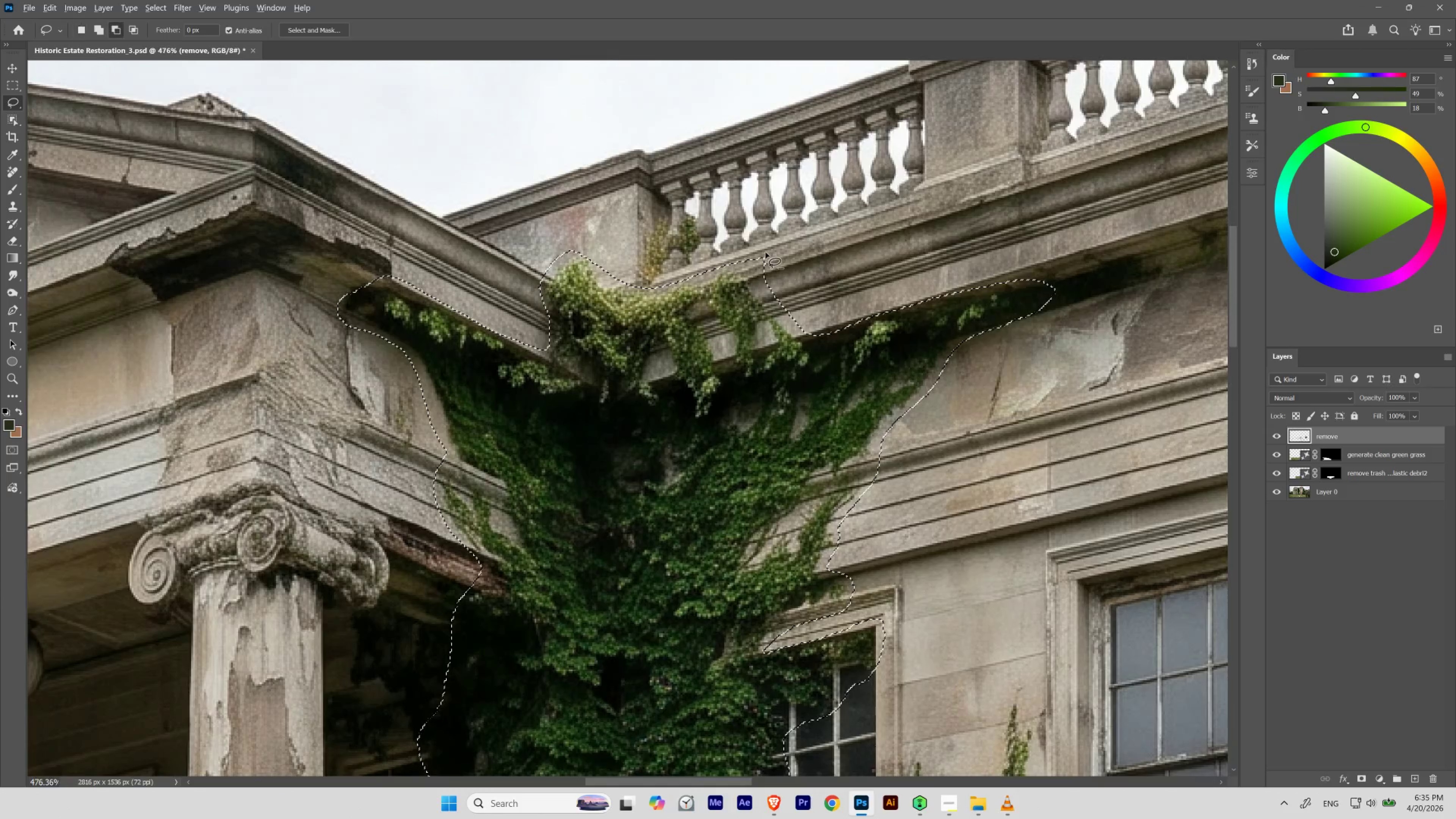 
hold_key(key=AltLeft, duration=2.38)
 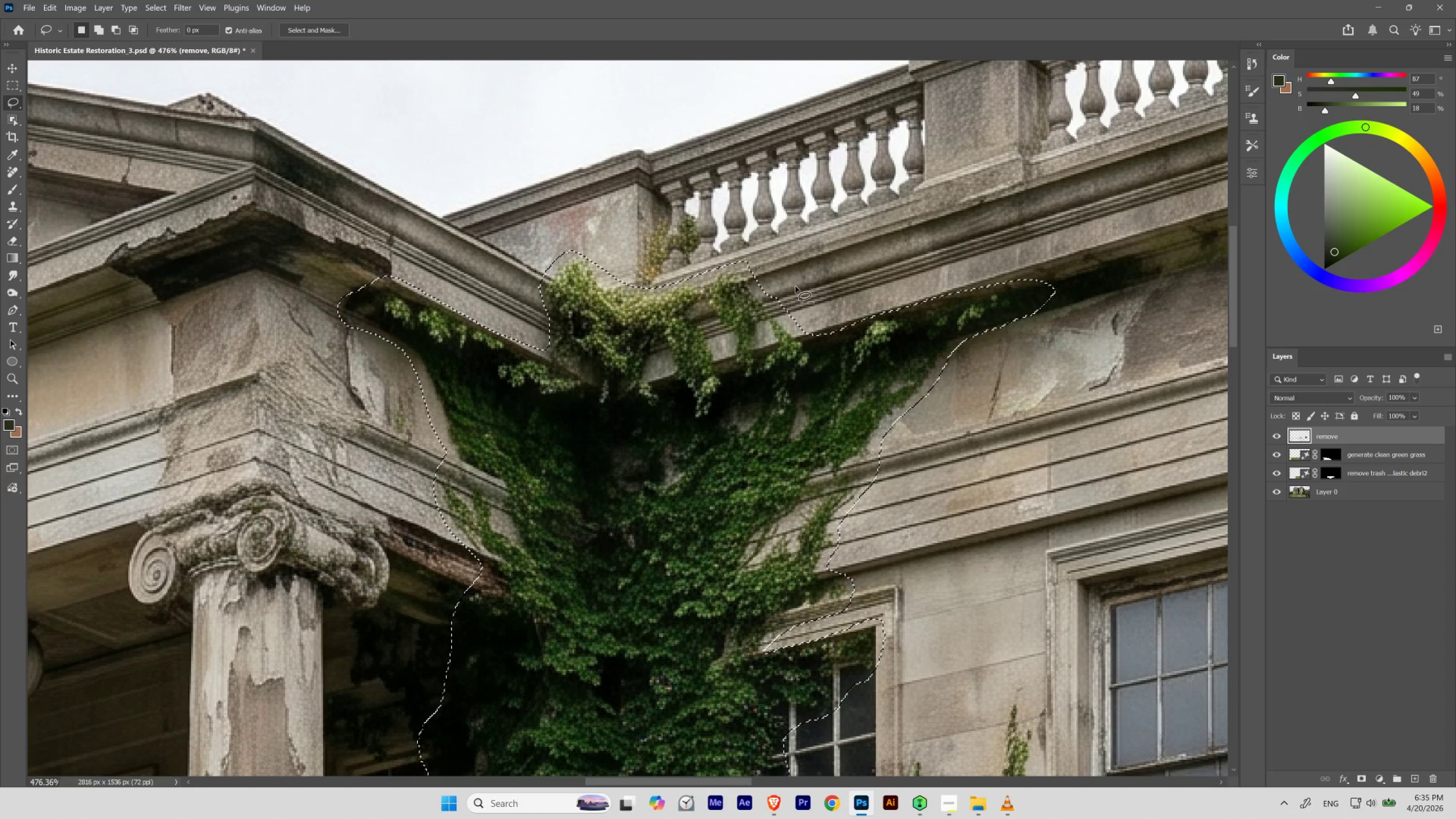 
hold_key(key=AltLeft, duration=2.31)
 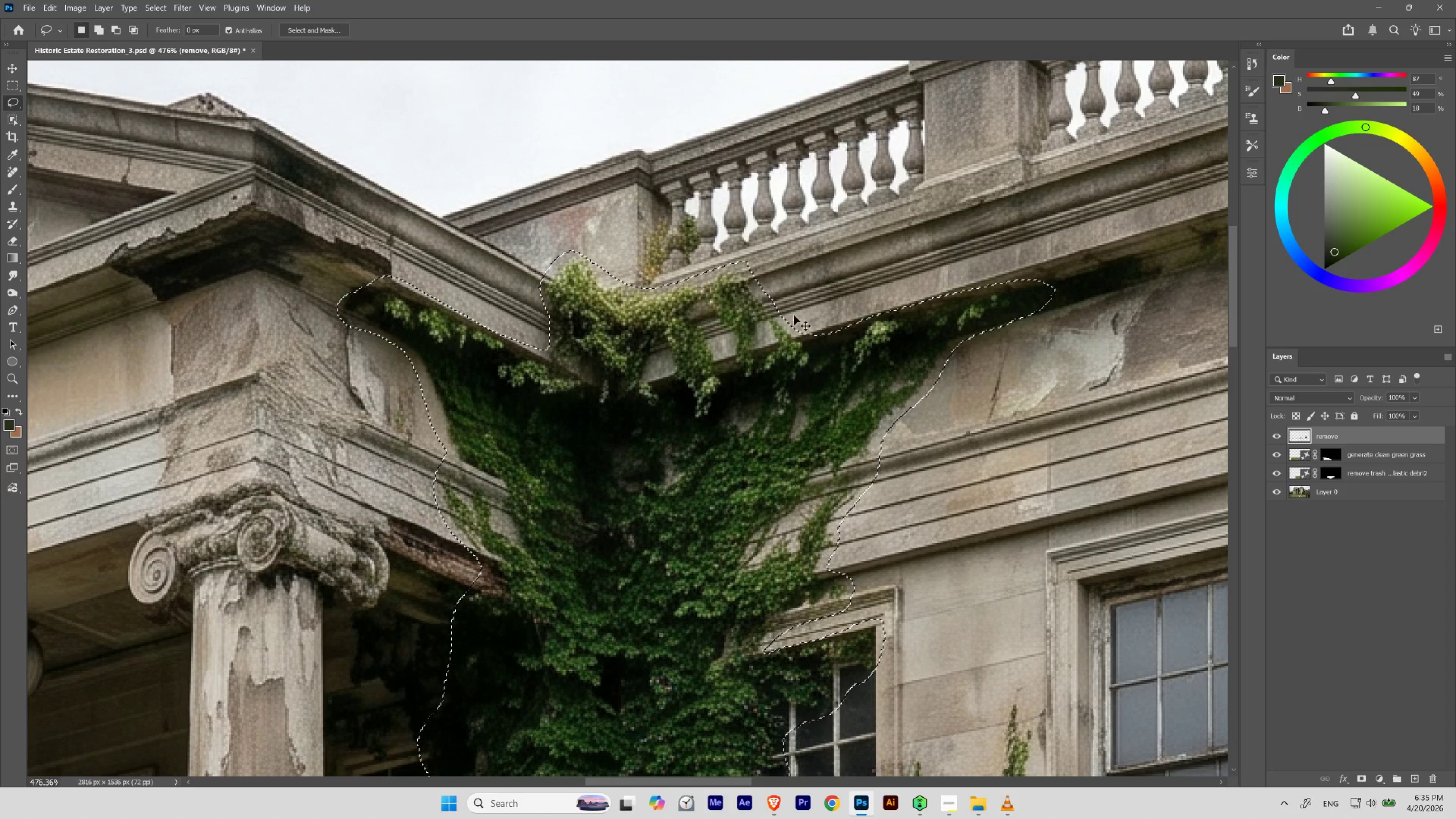 
hold_key(key=ControlLeft, duration=0.61)
 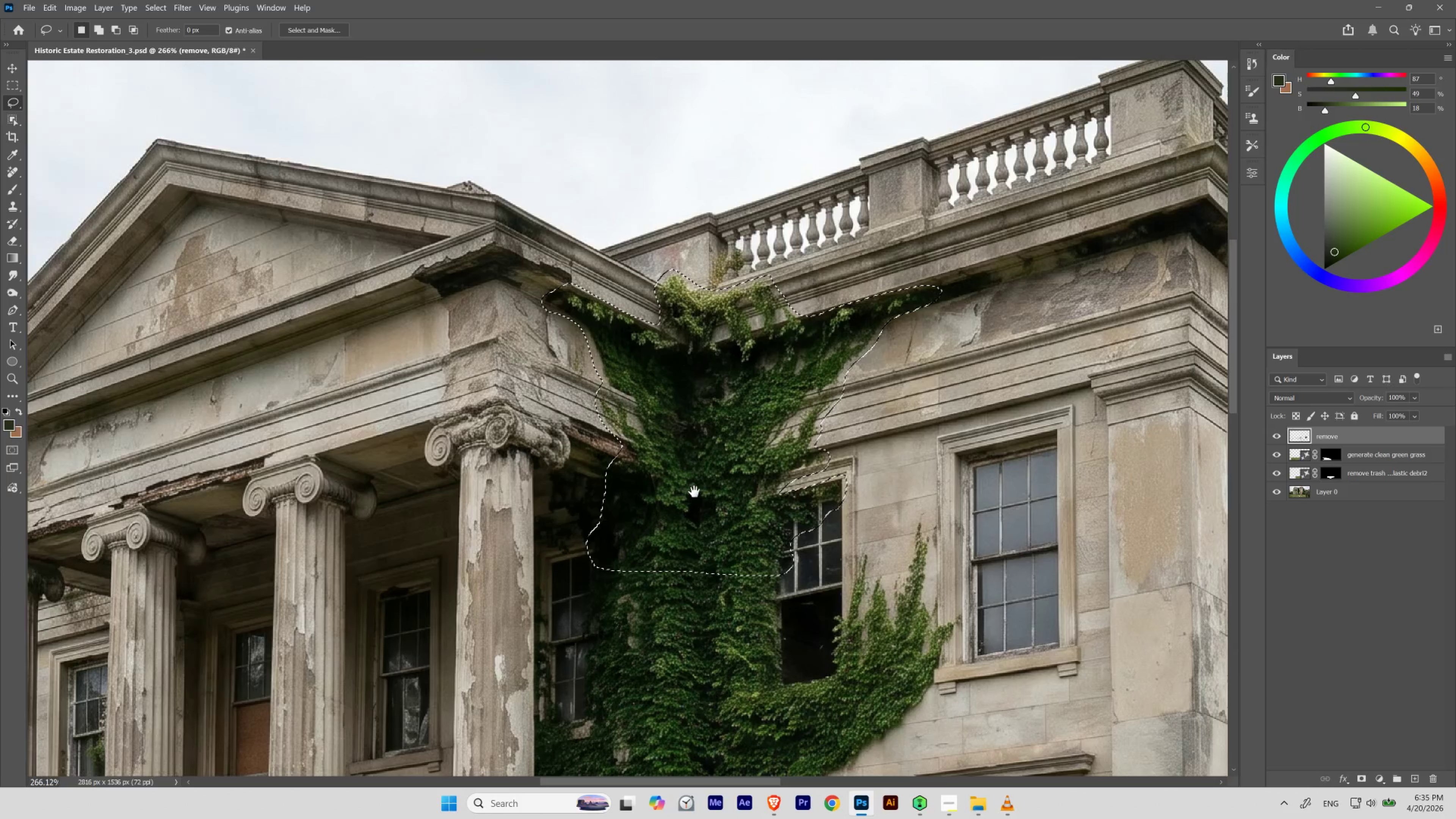 
hold_key(key=Space, duration=1.53)
 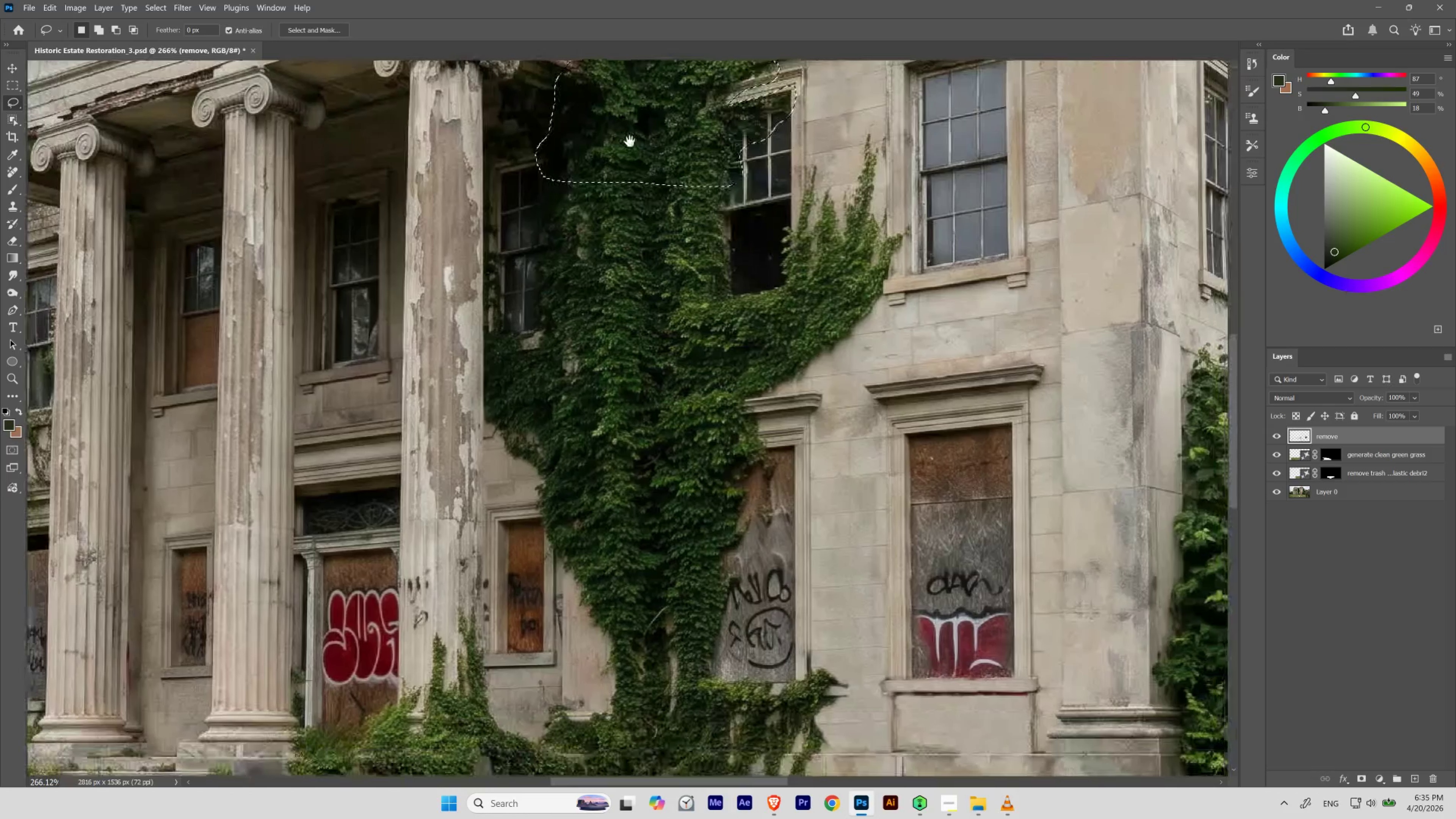 
left_click_drag(start_coordinate=[799, 292], to_coordinate=[768, 324])
 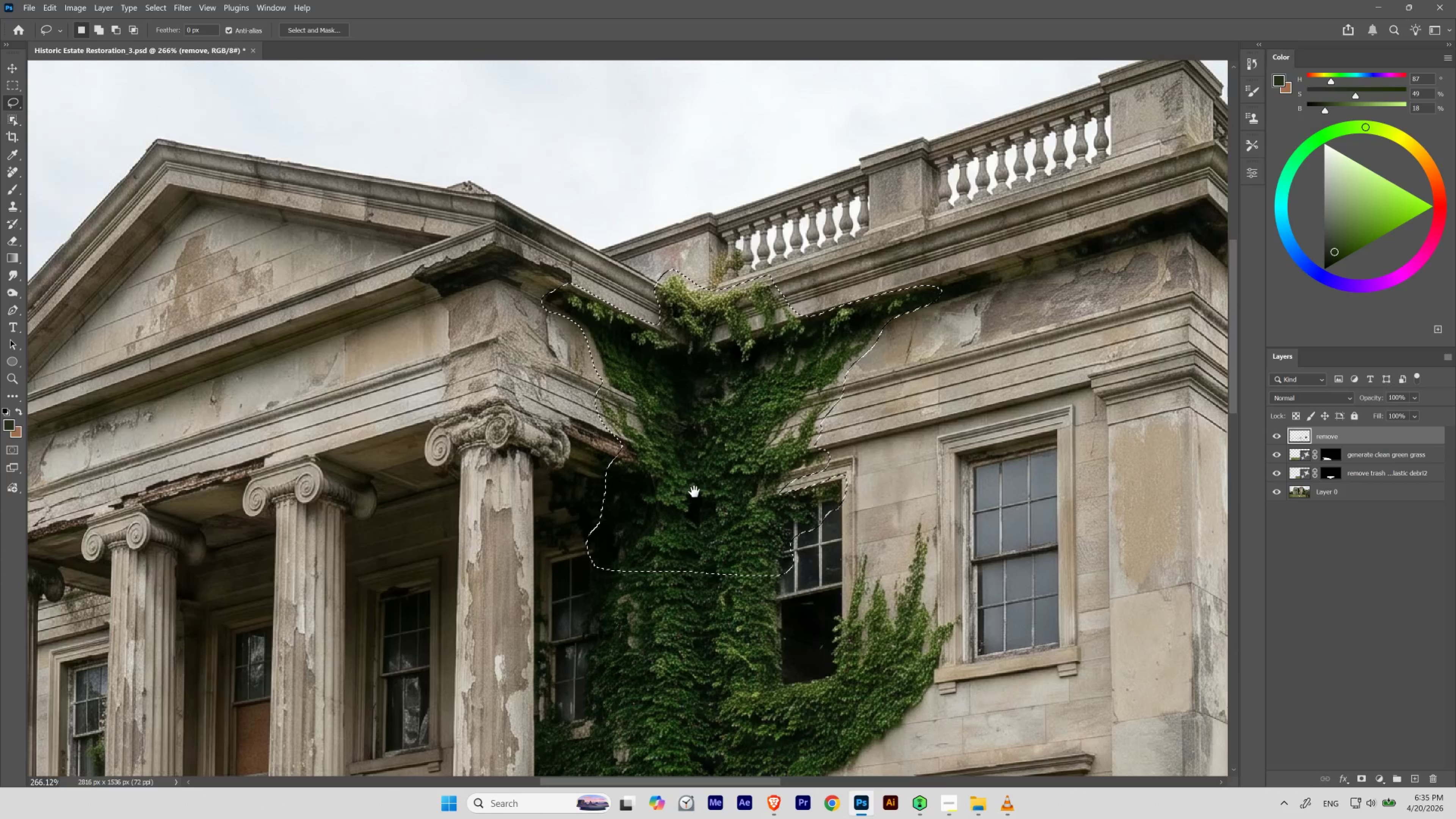 
left_click_drag(start_coordinate=[682, 530], to_coordinate=[628, 143])
 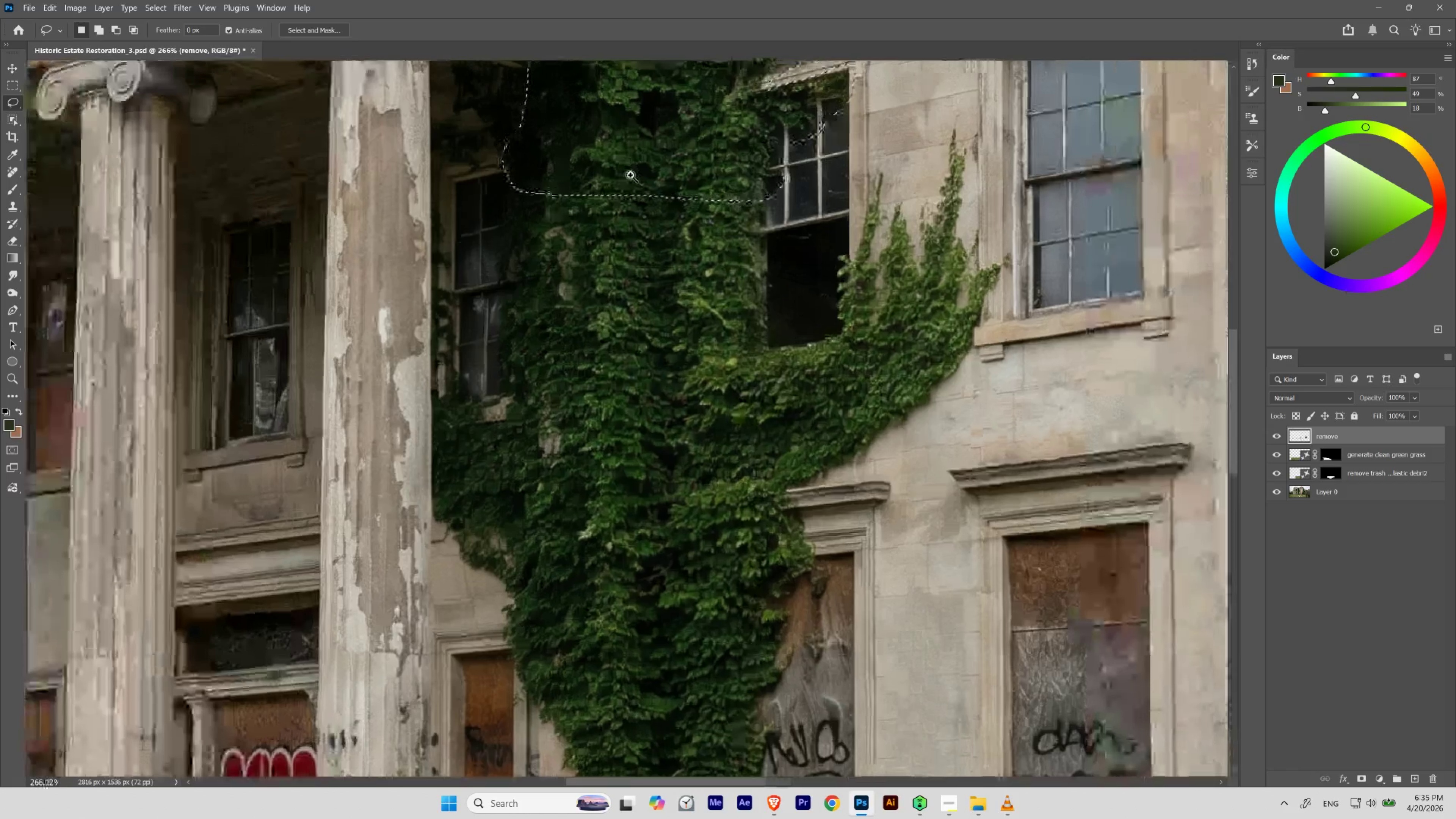 
hold_key(key=Space, duration=2.28)
 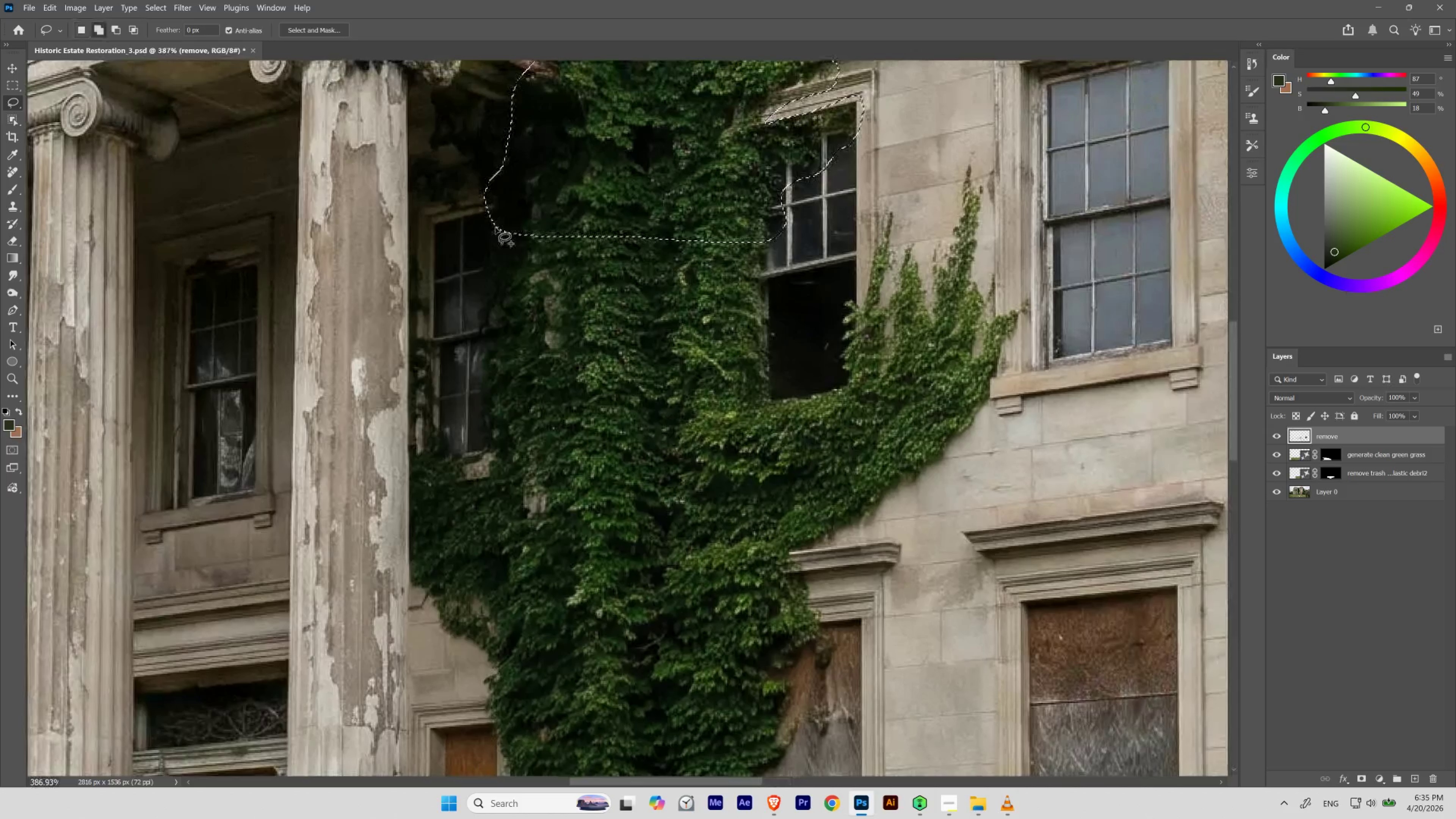 
hold_key(key=ControlLeft, duration=0.69)
left_click_drag(start_coordinate=[616, 155], to_coordinate=[632, 177])
 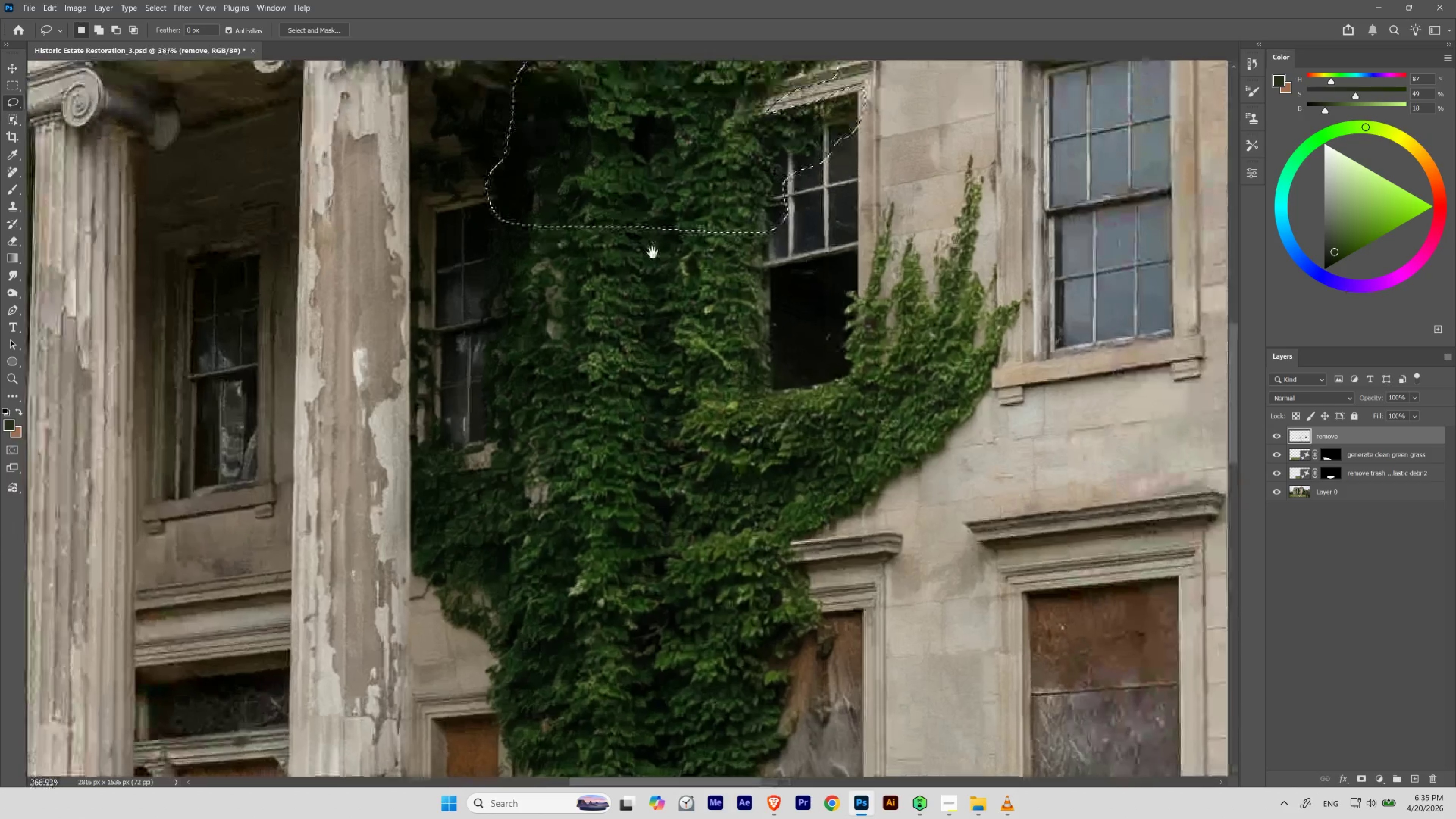 
left_click_drag(start_coordinate=[665, 207], to_coordinate=[656, 246])
 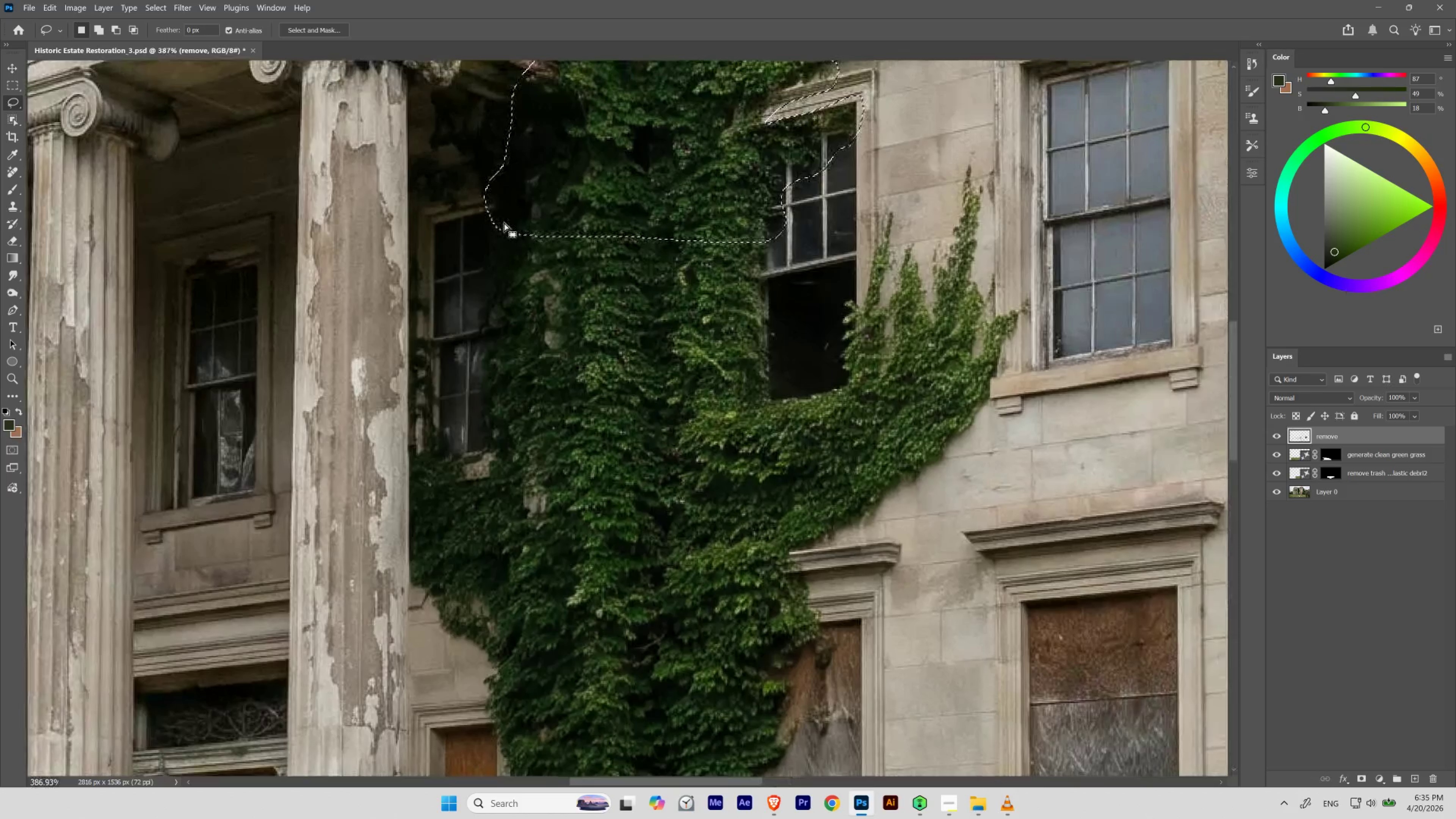 
wait(46.53)
 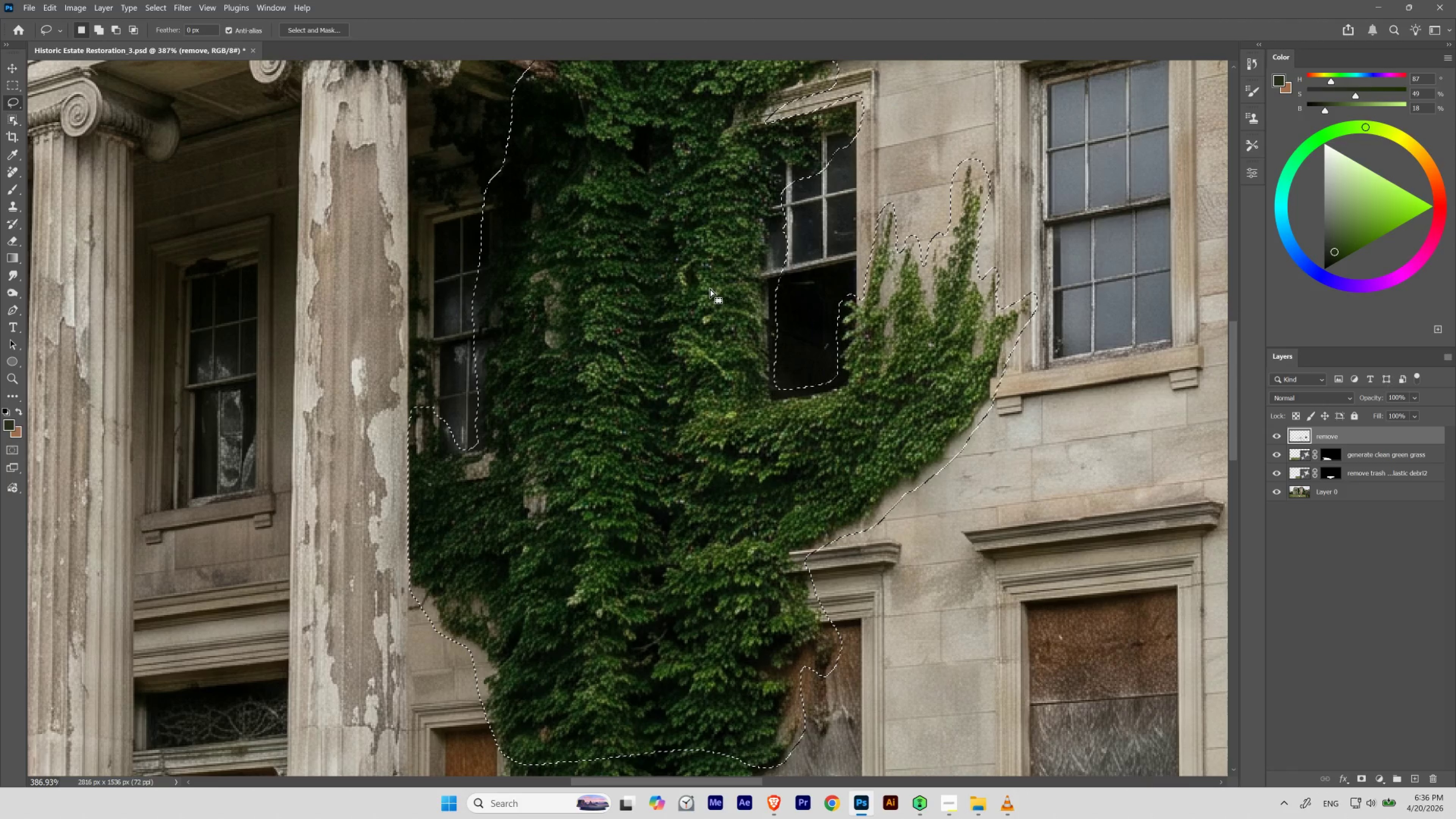 
hold_key(key=ControlLeft, duration=0.91)
 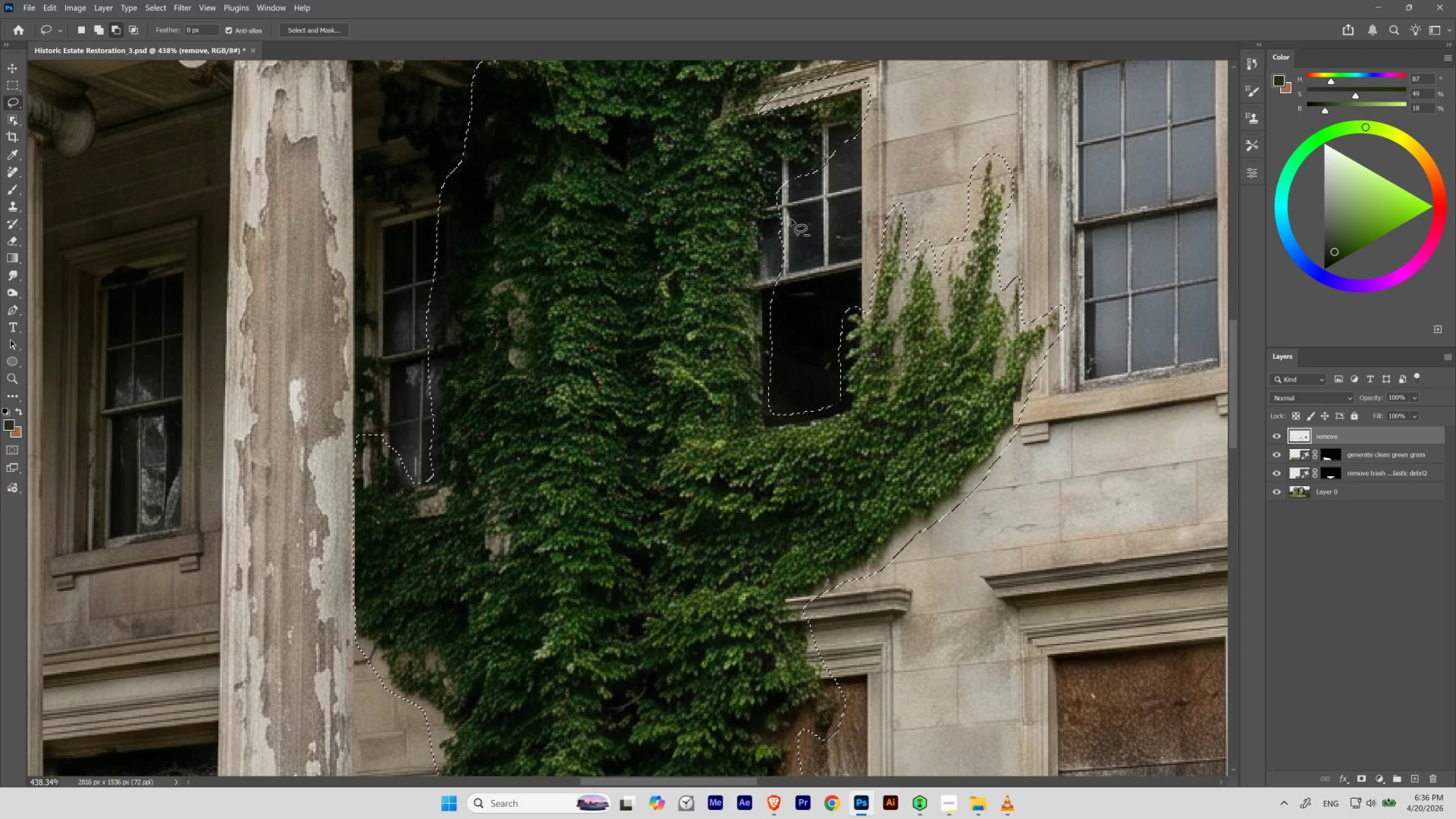 
hold_key(key=Space, duration=0.75)
 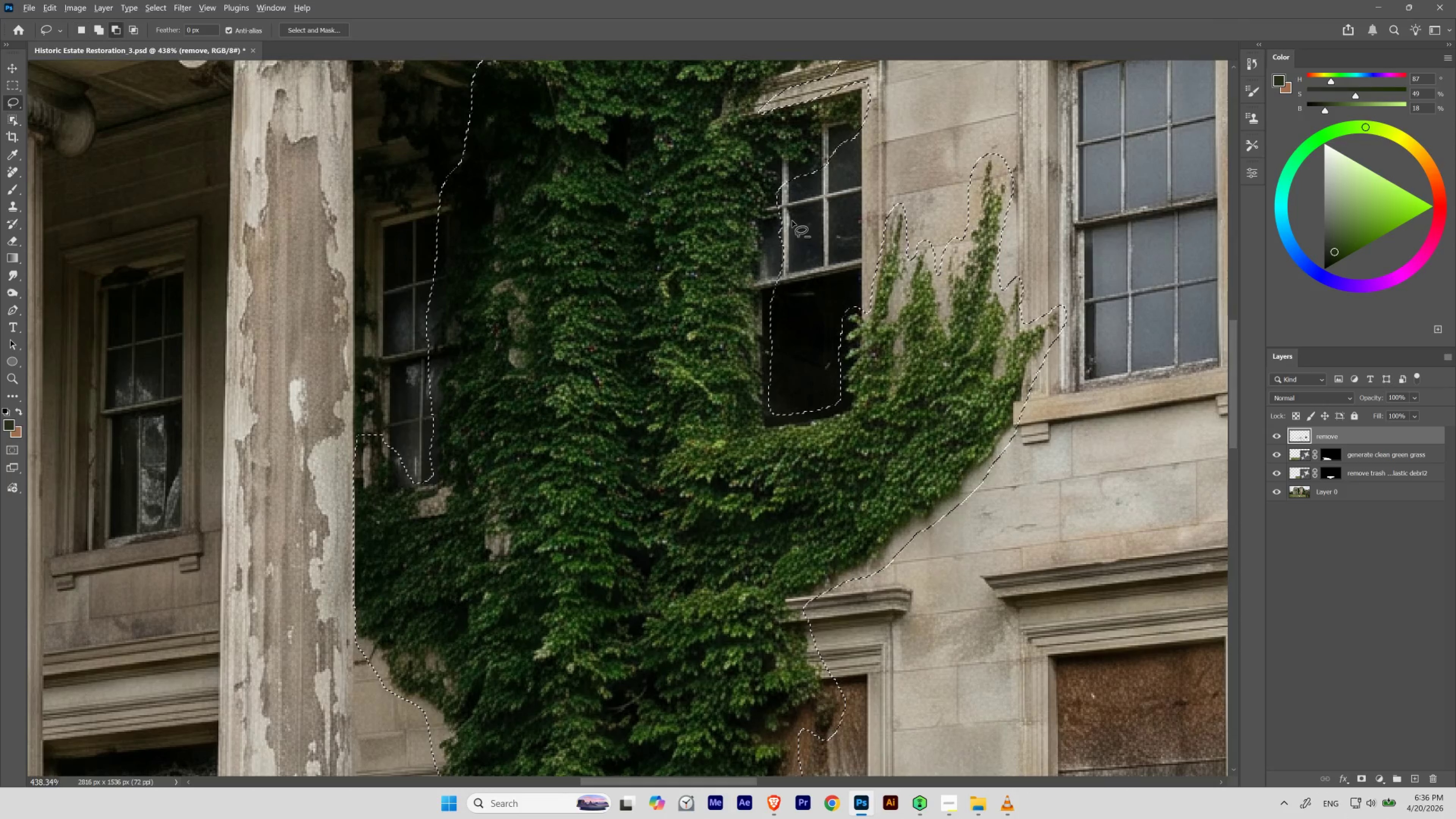 
left_click_drag(start_coordinate=[818, 197], to_coordinate=[825, 266])
 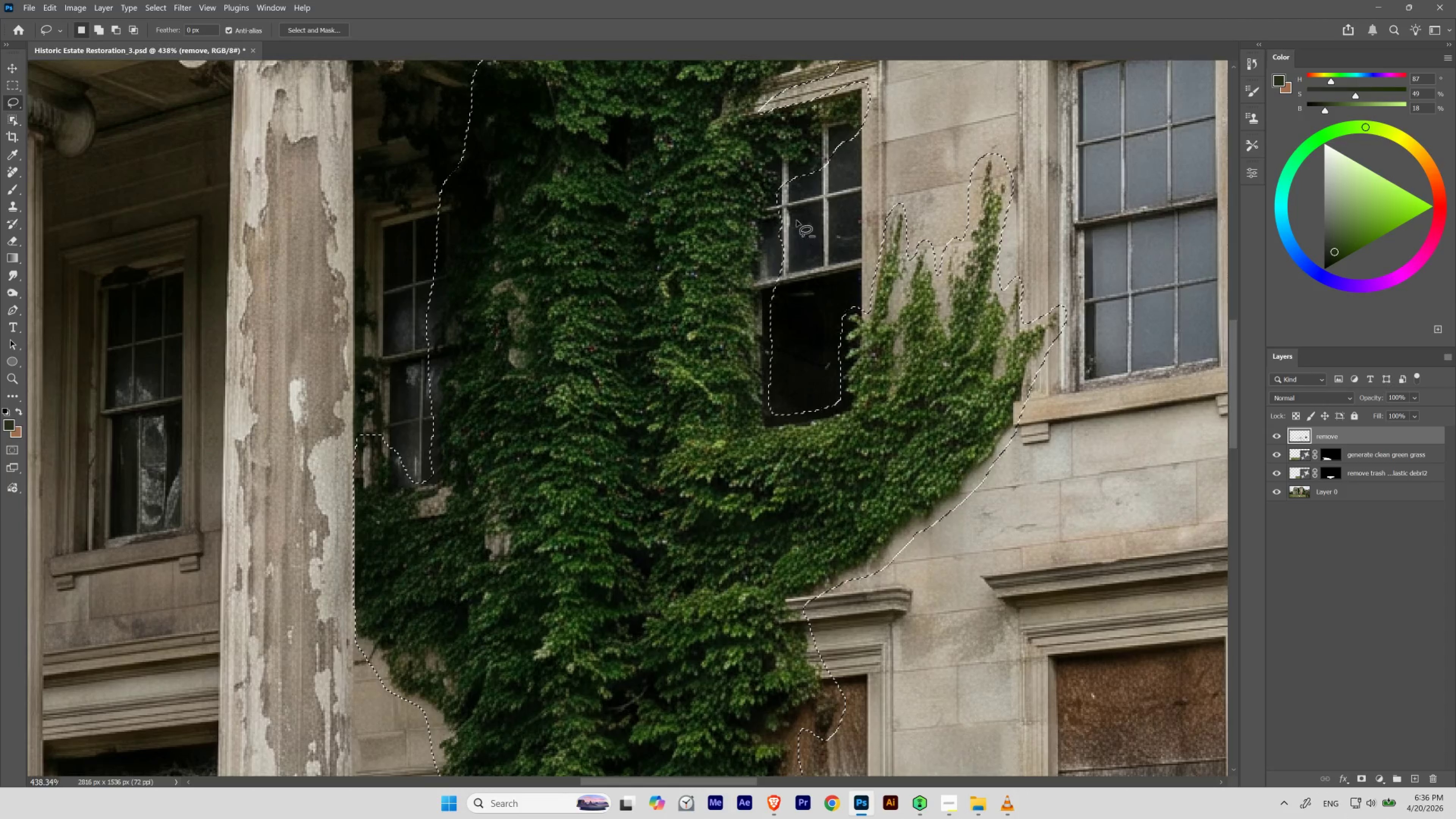 
hold_key(key=AltLeft, duration=1.59)
 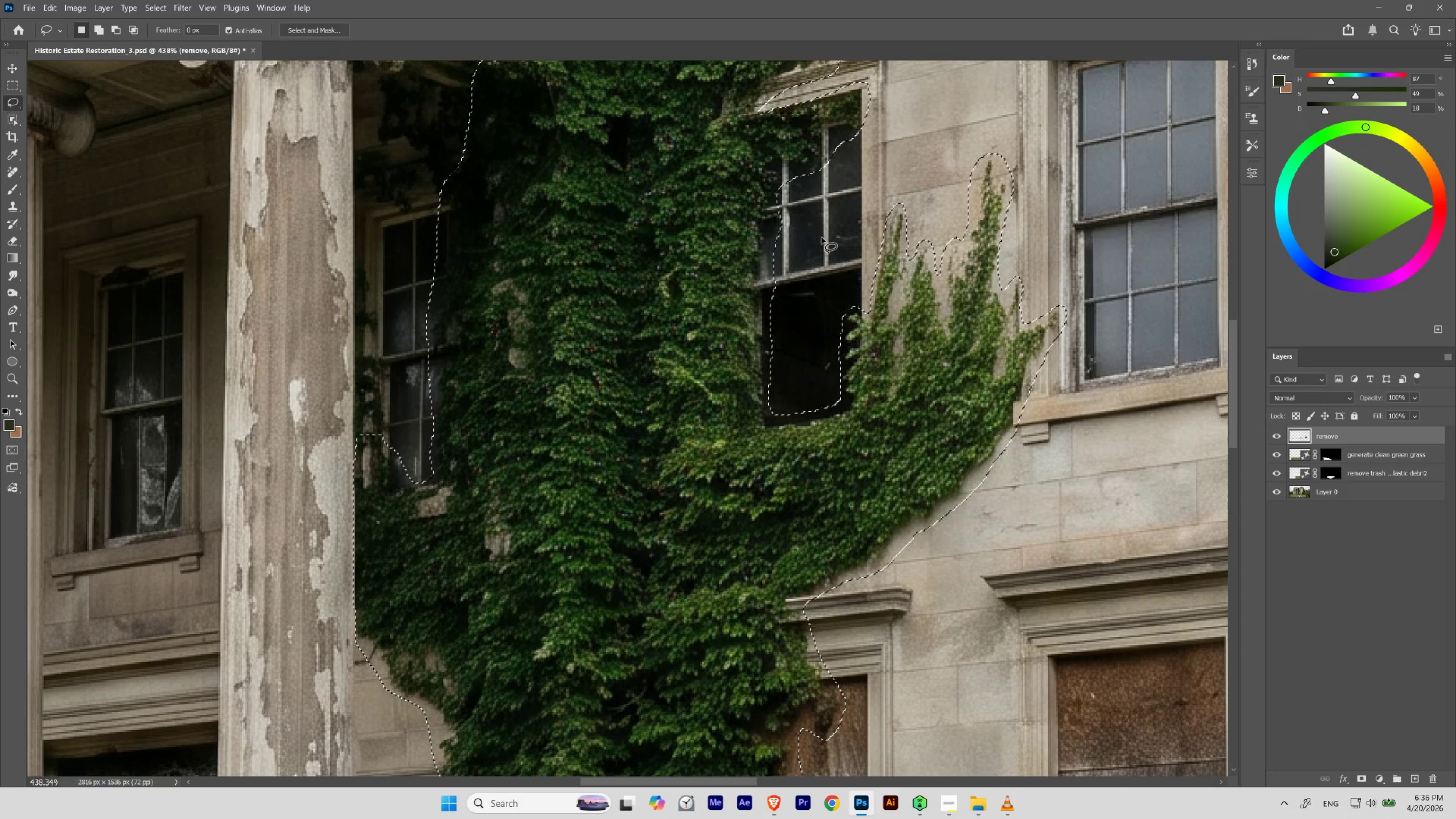 
hold_key(key=AltLeft, duration=1.28)
 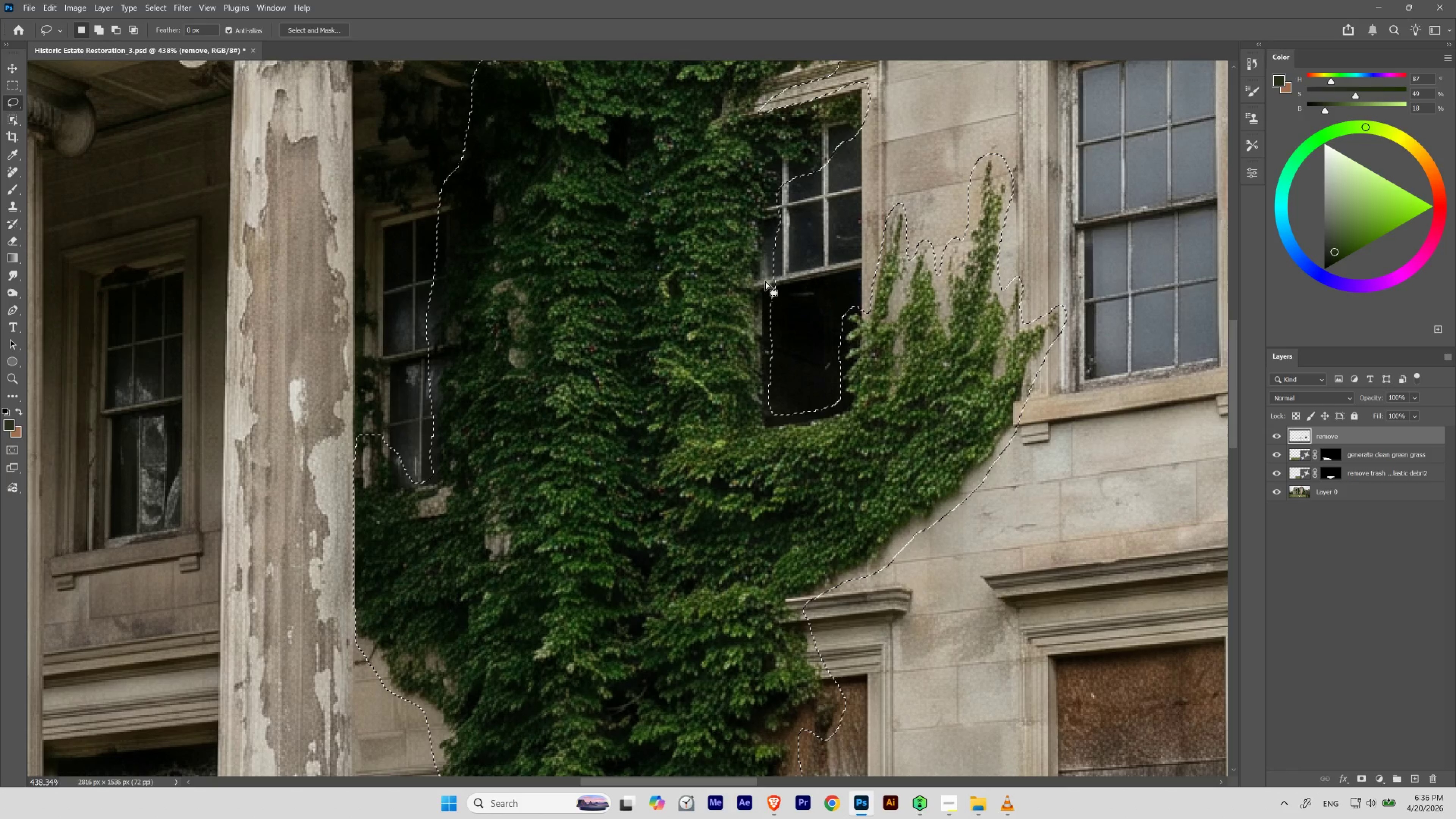 
hold_key(key=ControlLeft, duration=0.61)
 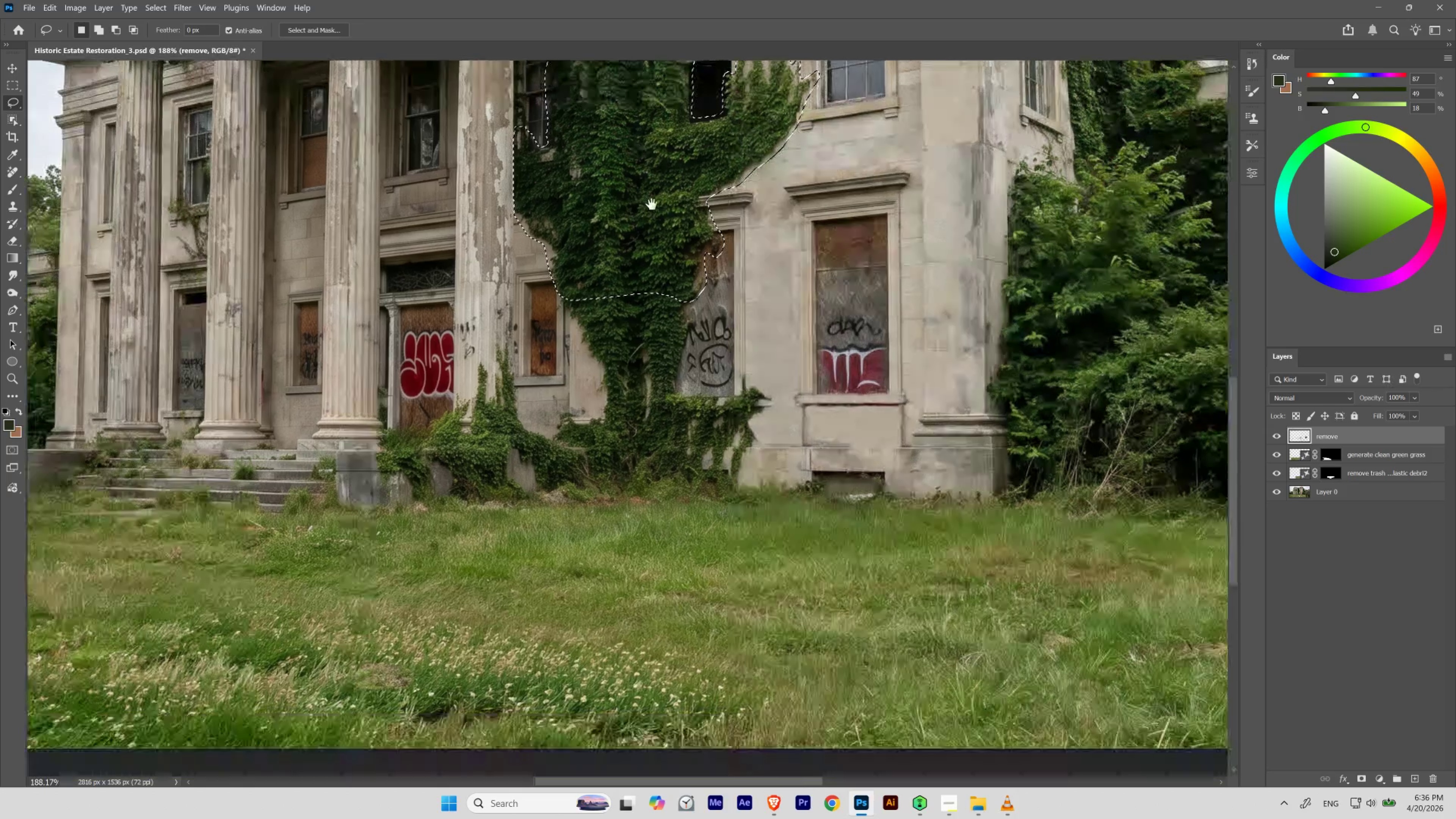 
hold_key(key=Space, duration=5.19)
 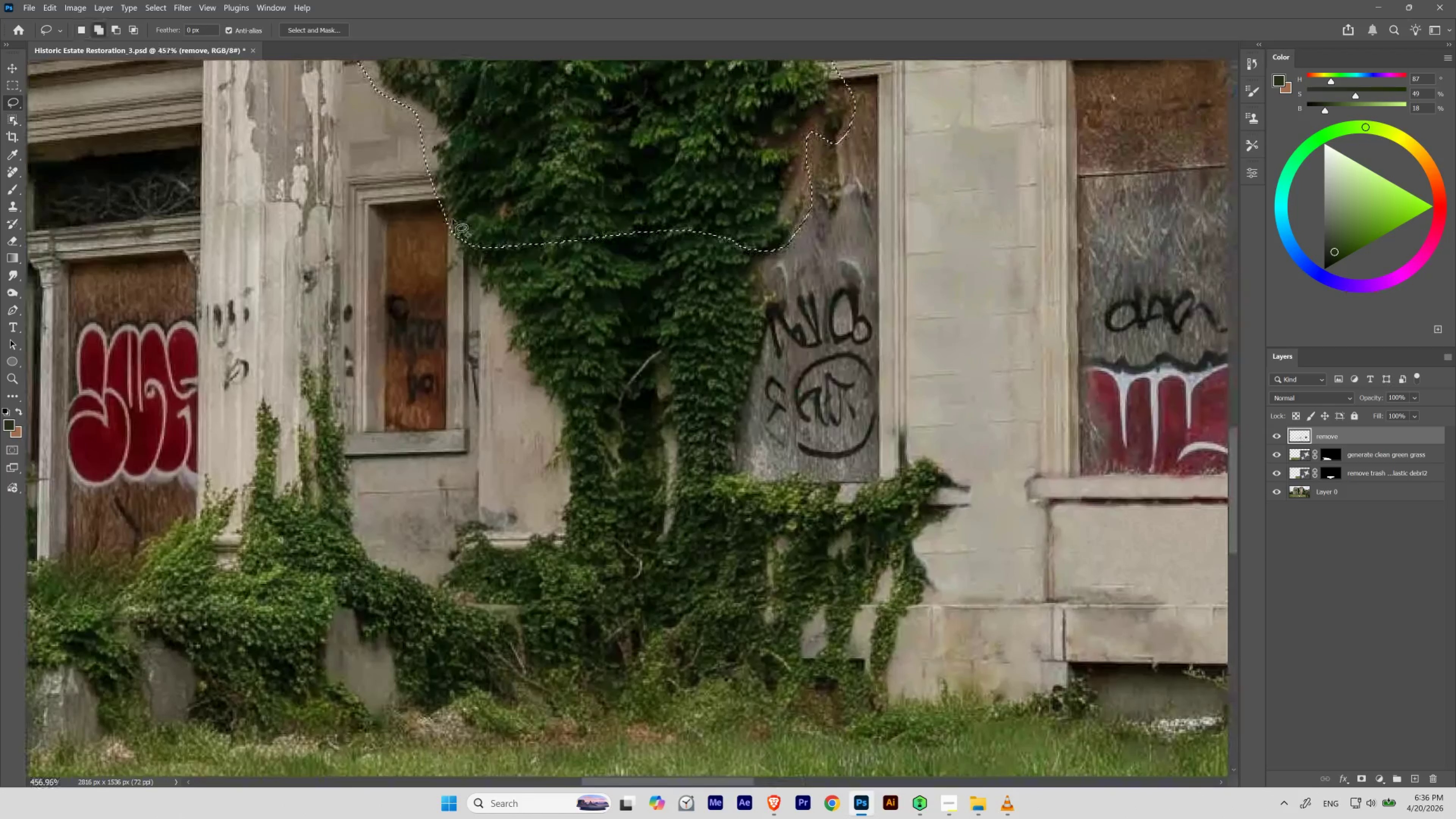 
left_click_drag(start_coordinate=[771, 262], to_coordinate=[735, 317])
 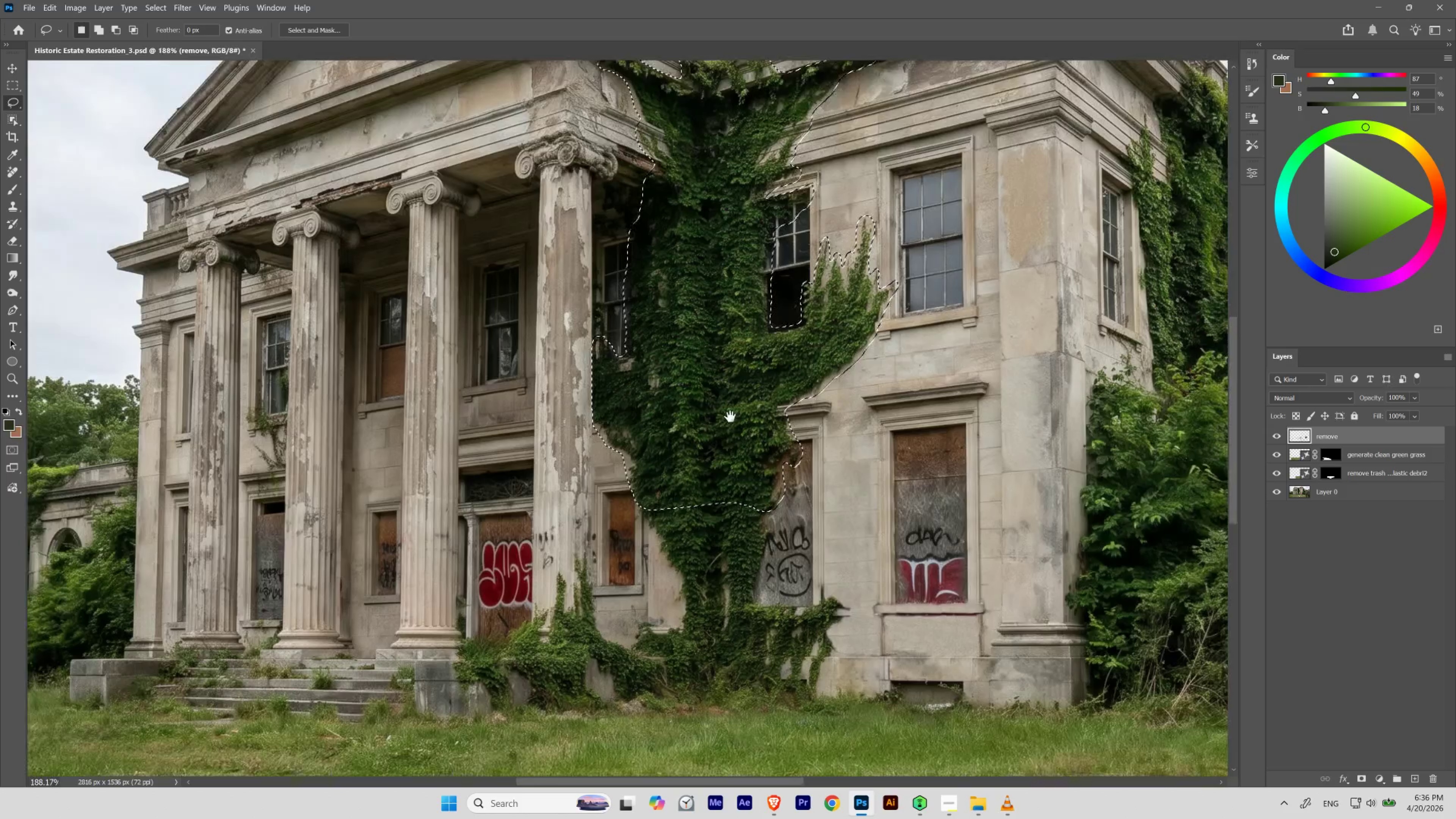 
left_click_drag(start_coordinate=[730, 417], to_coordinate=[651, 205])
 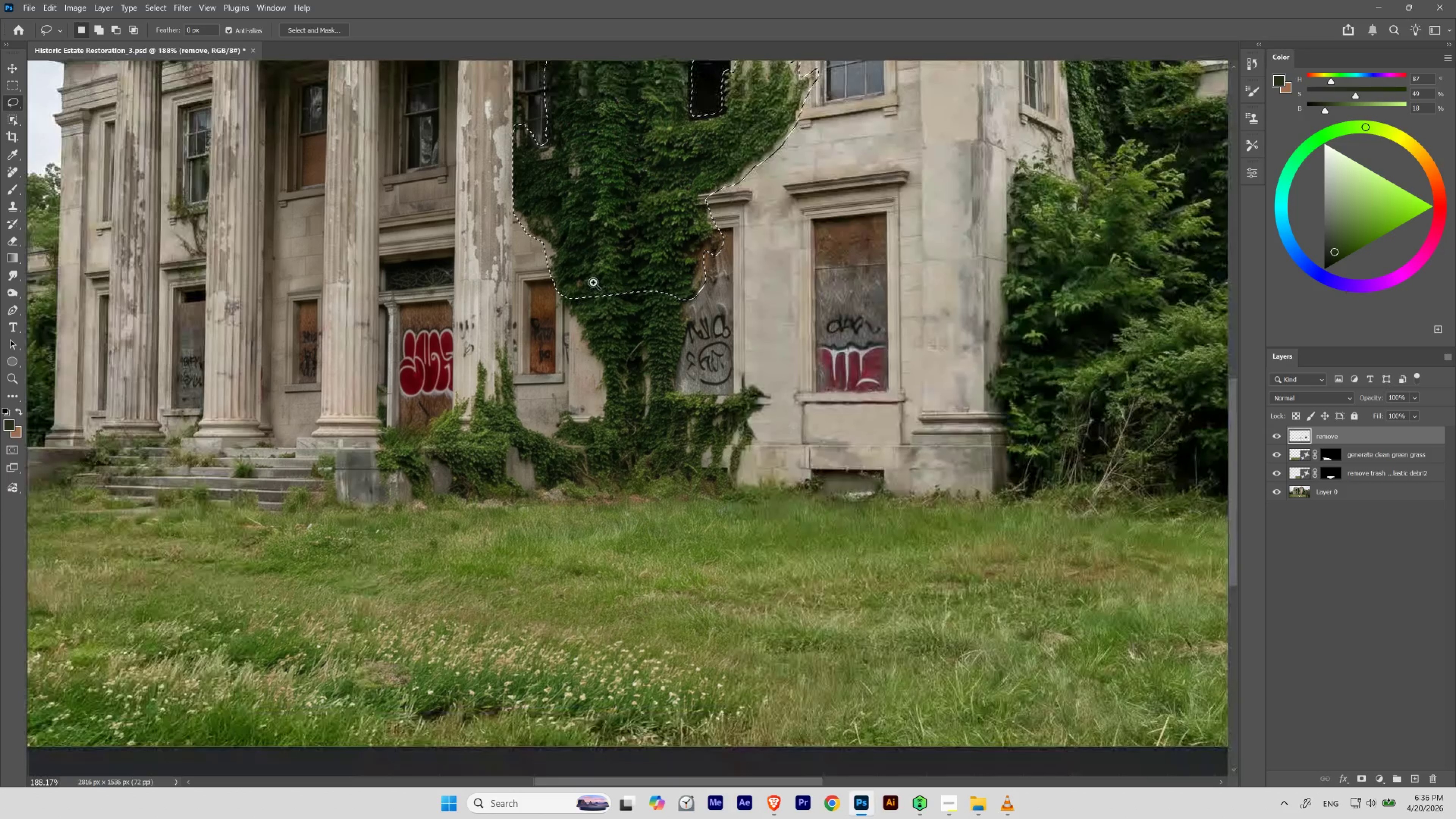 
hold_key(key=ControlLeft, duration=1.01)
left_click_drag(start_coordinate=[589, 261], to_coordinate=[617, 318])
 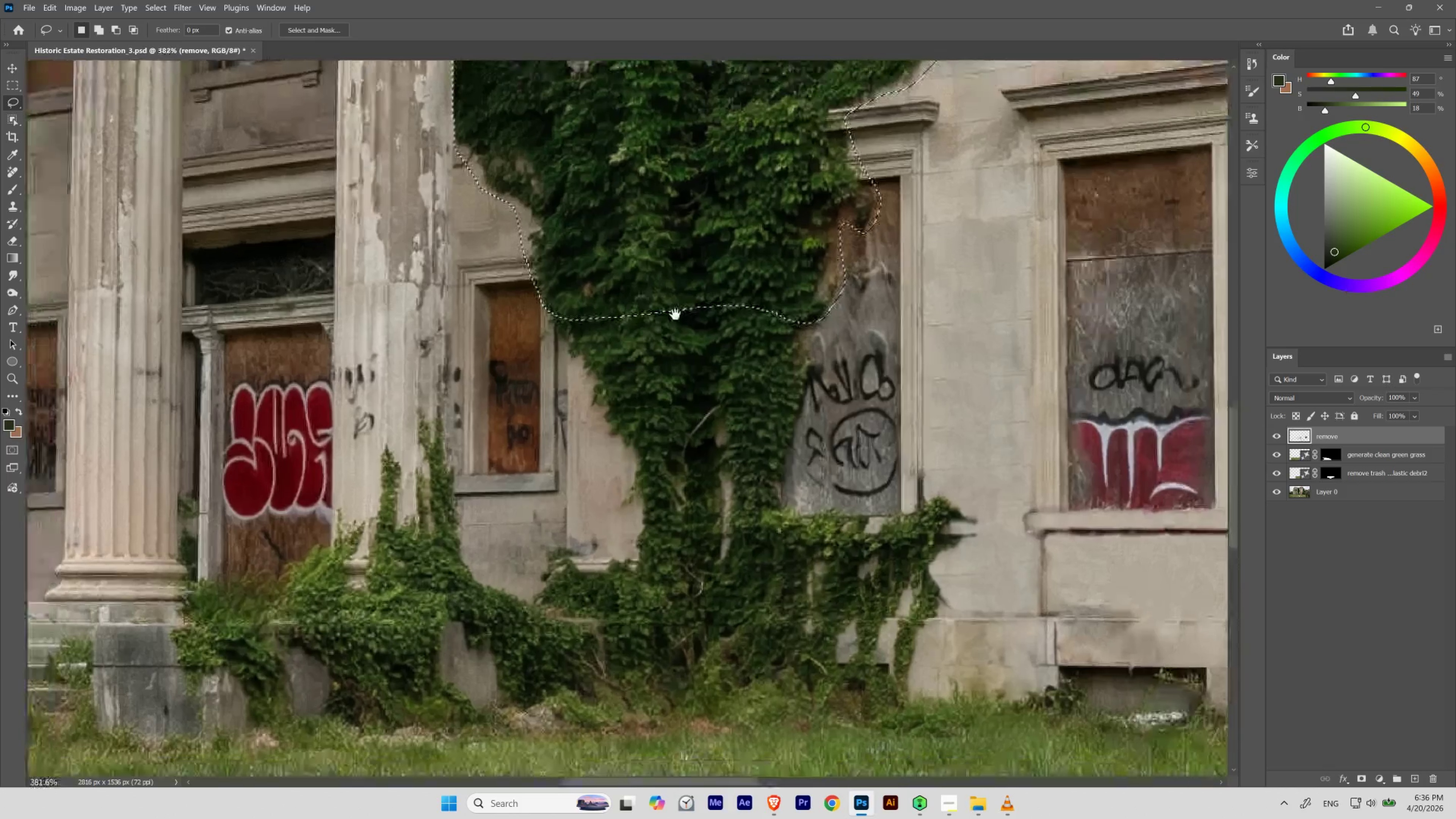 
left_click_drag(start_coordinate=[638, 346], to_coordinate=[729, 276])
 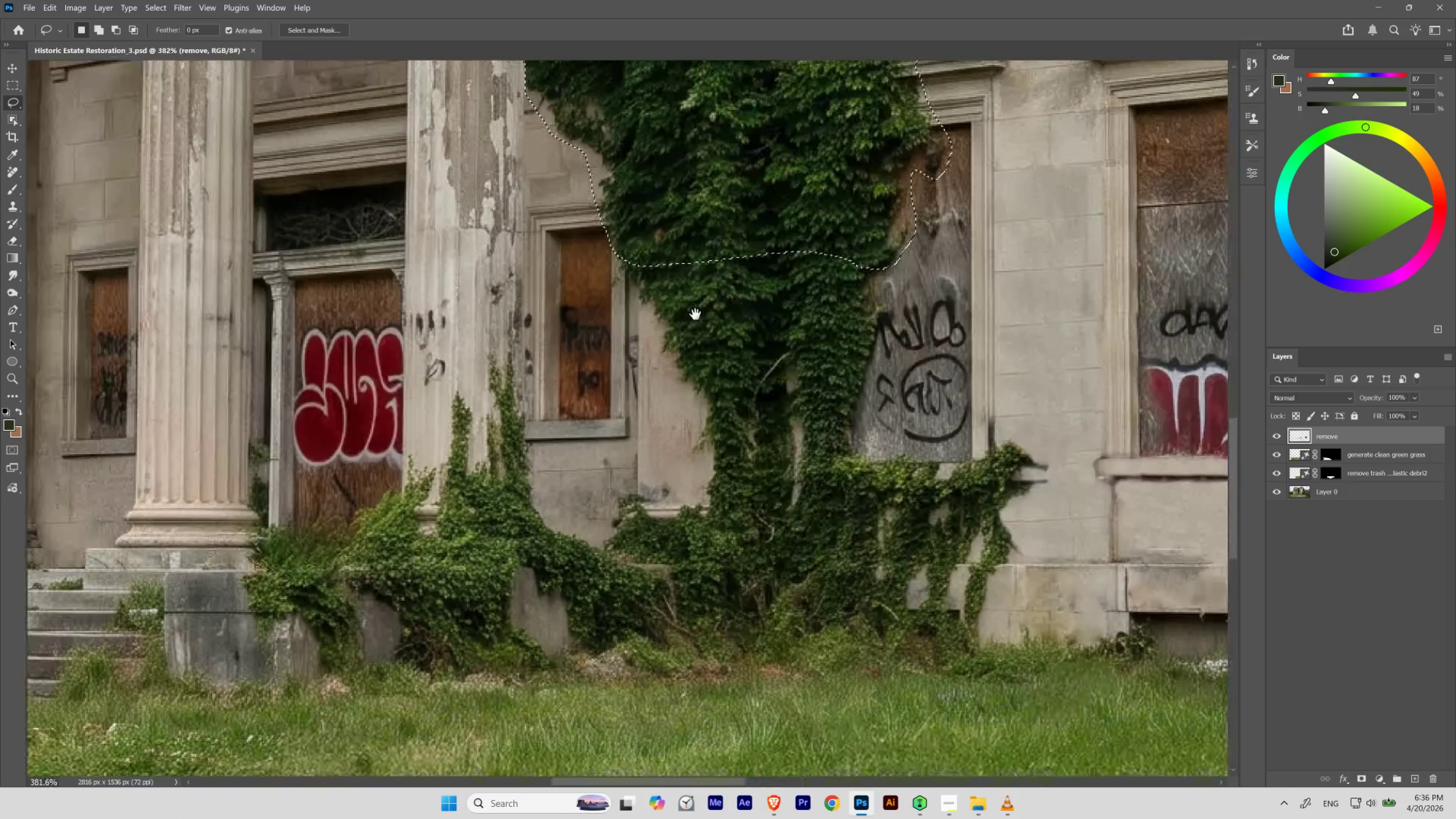 
left_click_drag(start_coordinate=[674, 276], to_coordinate=[520, 252])
 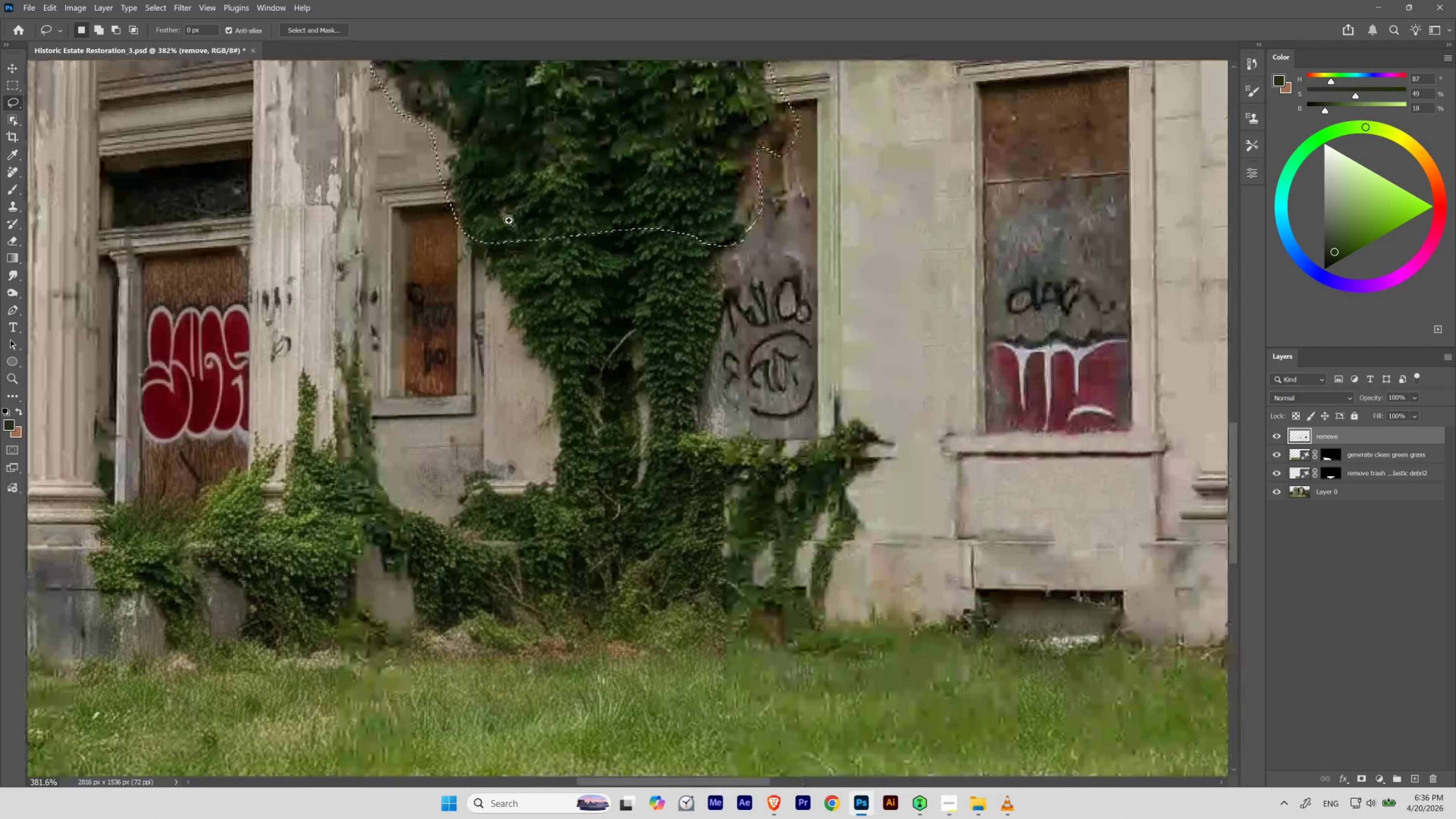 
hold_key(key=ControlLeft, duration=0.69)
left_click_drag(start_coordinate=[509, 220], to_coordinate=[519, 236])
 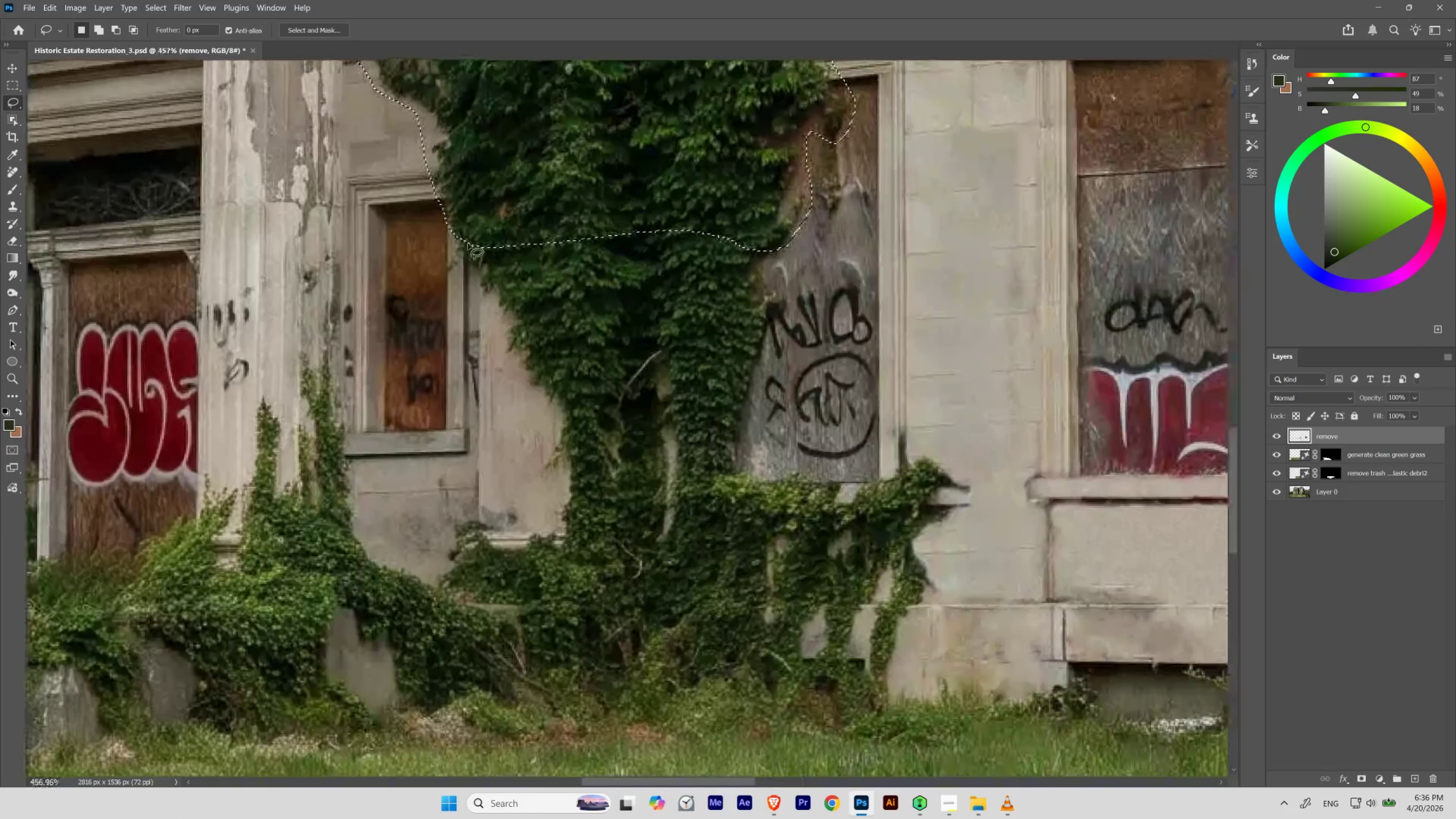 
hold_key(key=ShiftLeft, duration=25.62)
 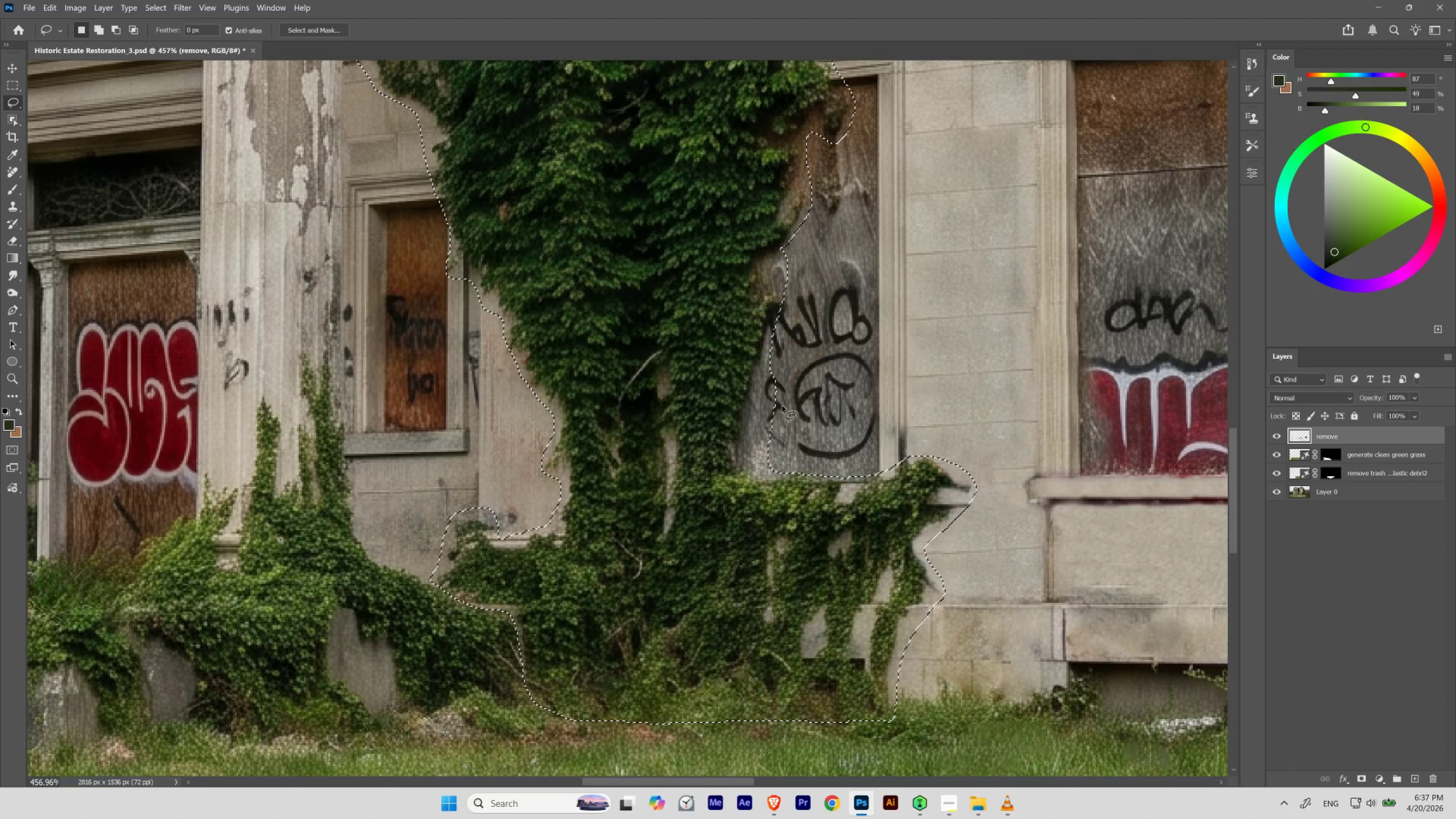 
hold_key(key=AltLeft, duration=1.78)
 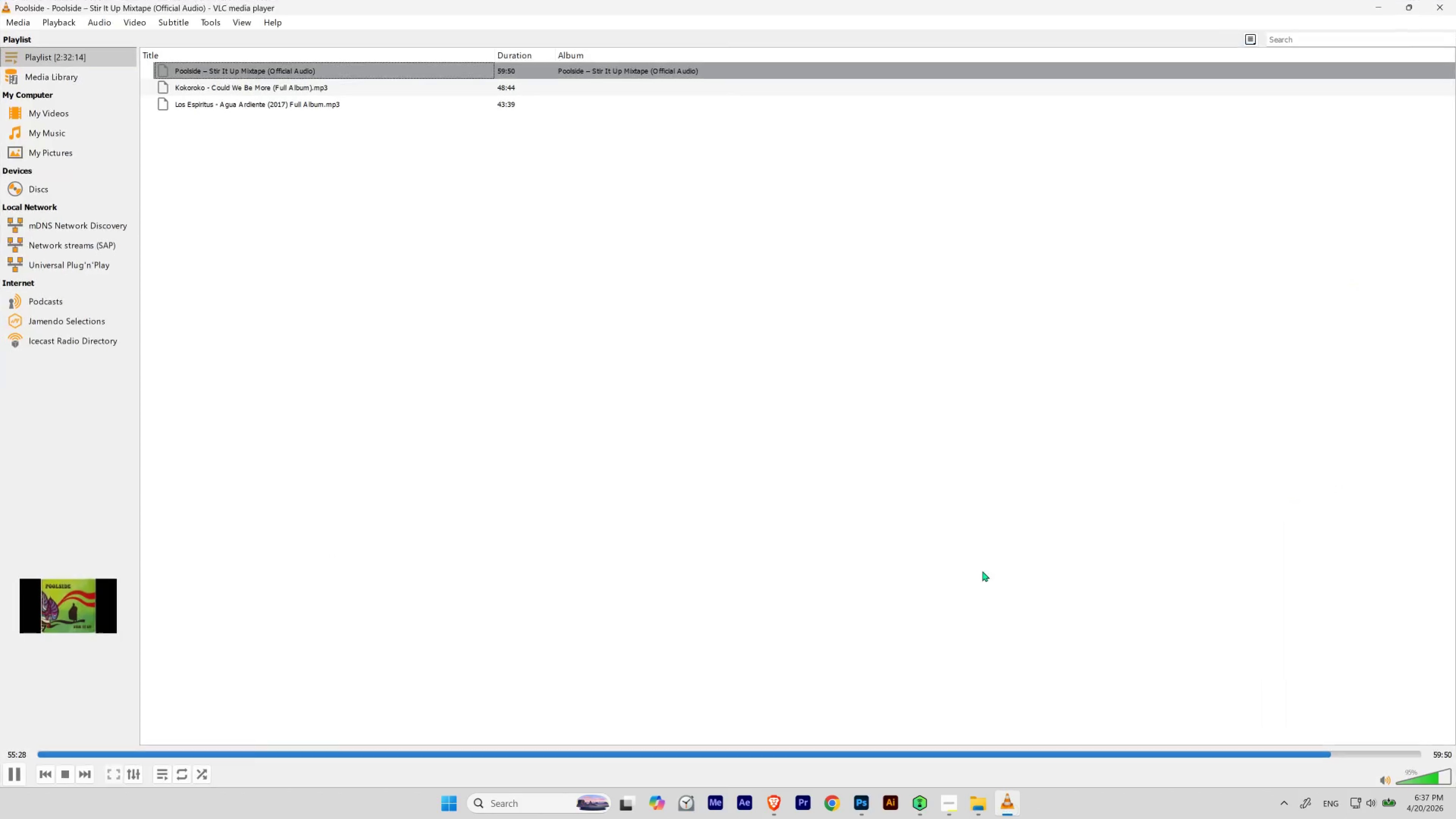 
key(Space)
 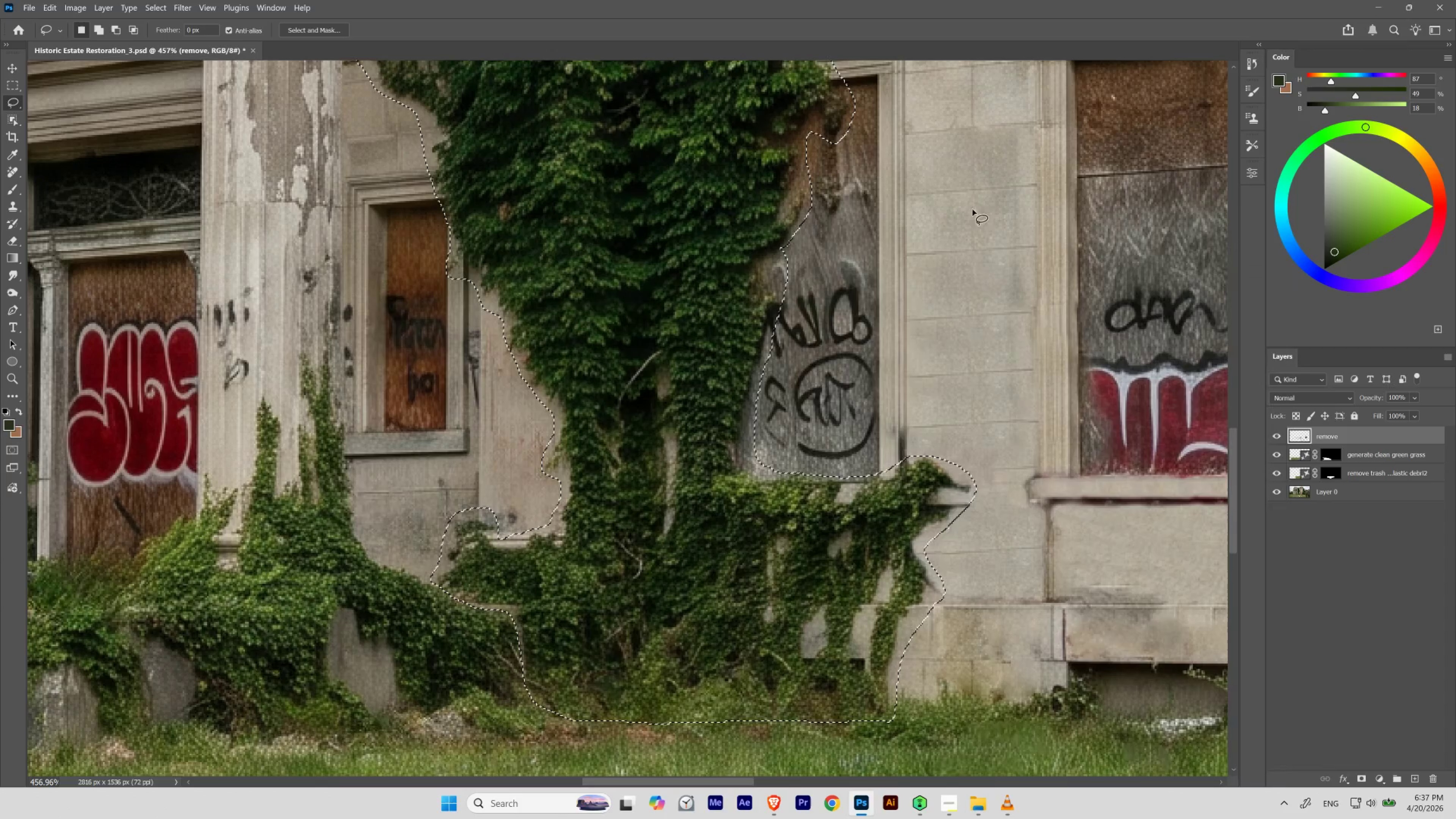 
hold_key(key=ControlLeft, duration=0.66)
 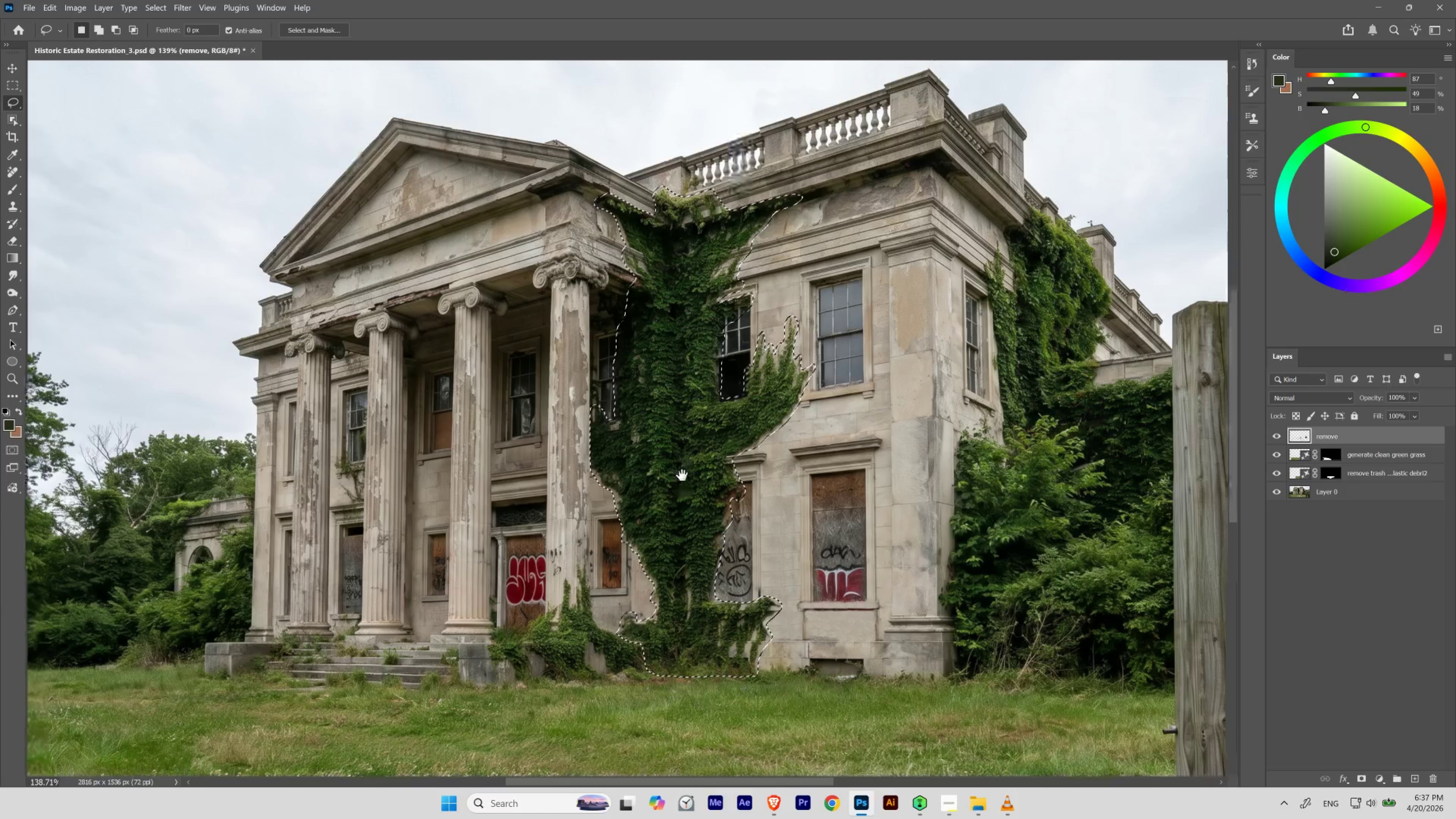 
hold_key(key=Space, duration=1.42)
 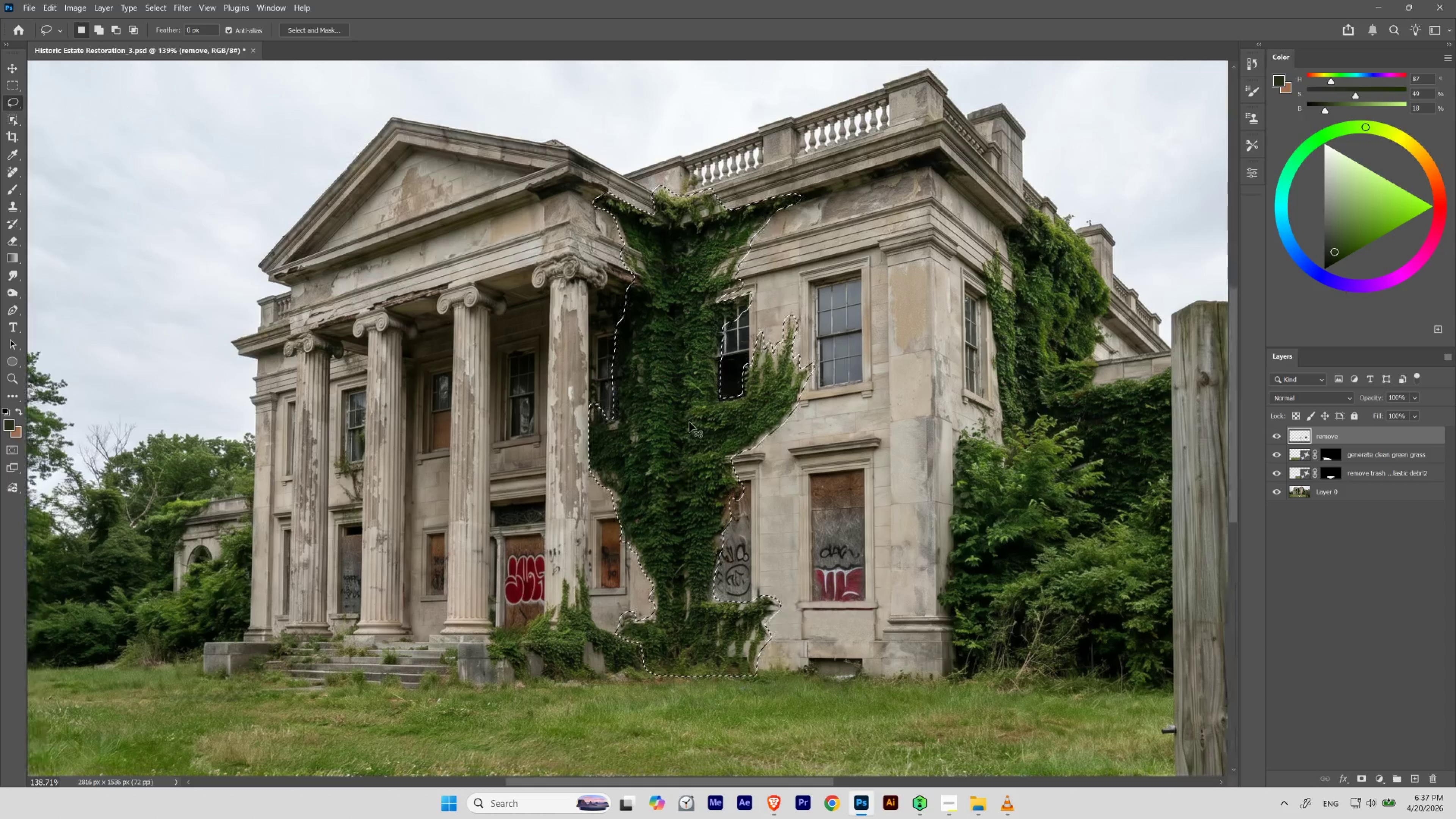 
left_click_drag(start_coordinate=[782, 402], to_coordinate=[741, 437])
 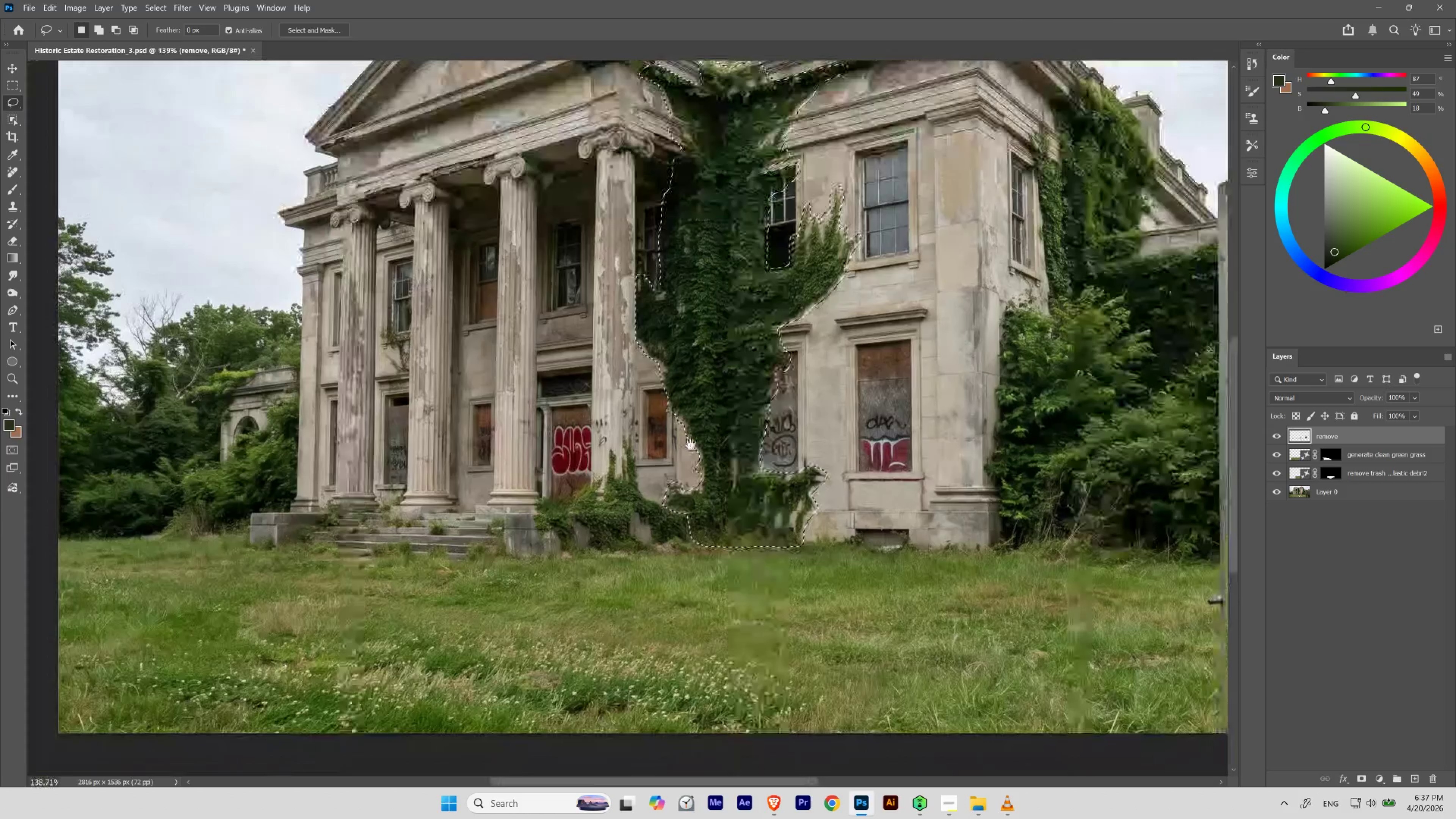 
left_click_drag(start_coordinate=[742, 299], to_coordinate=[682, 475])
 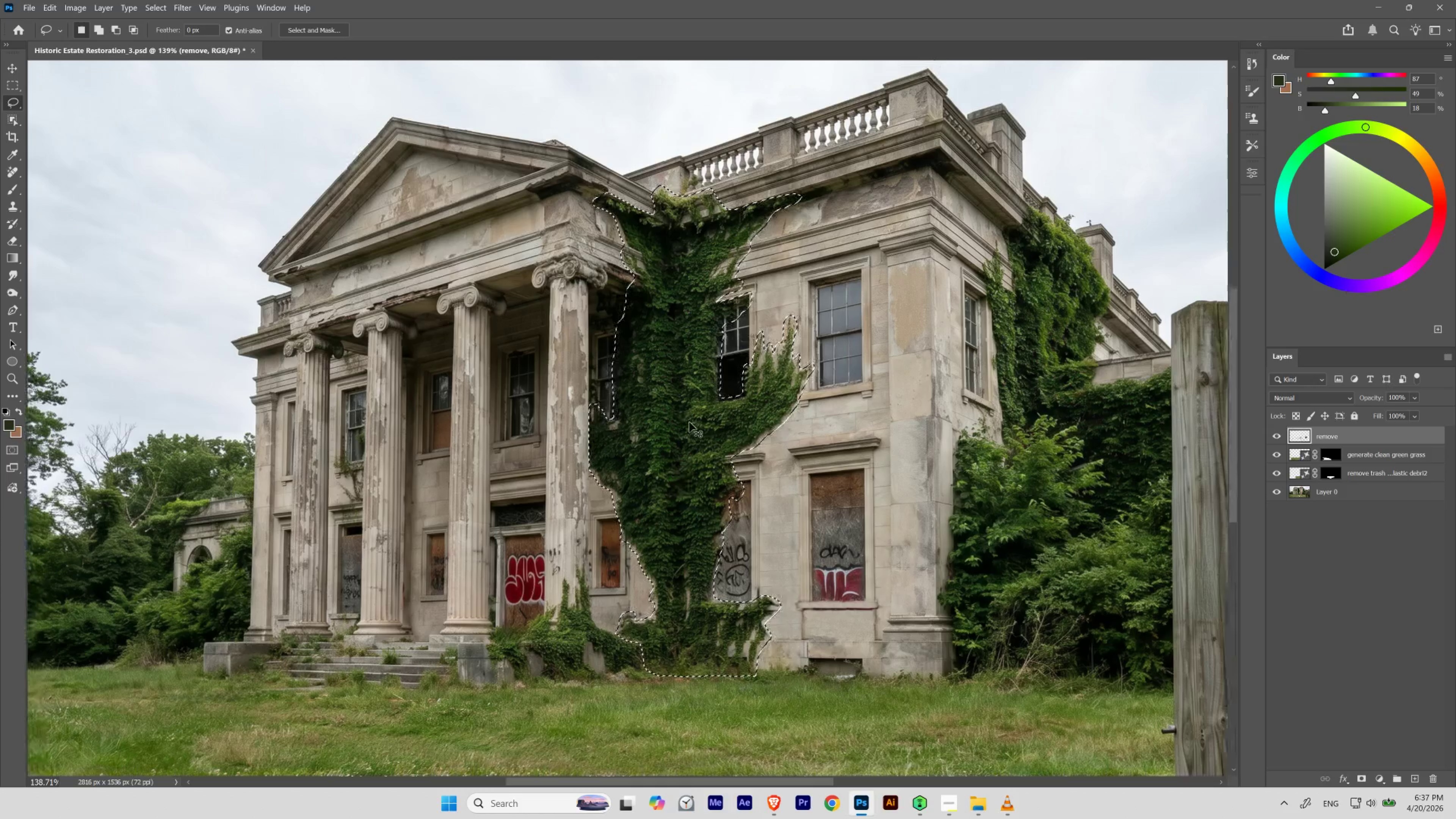 
key(Control+0)
 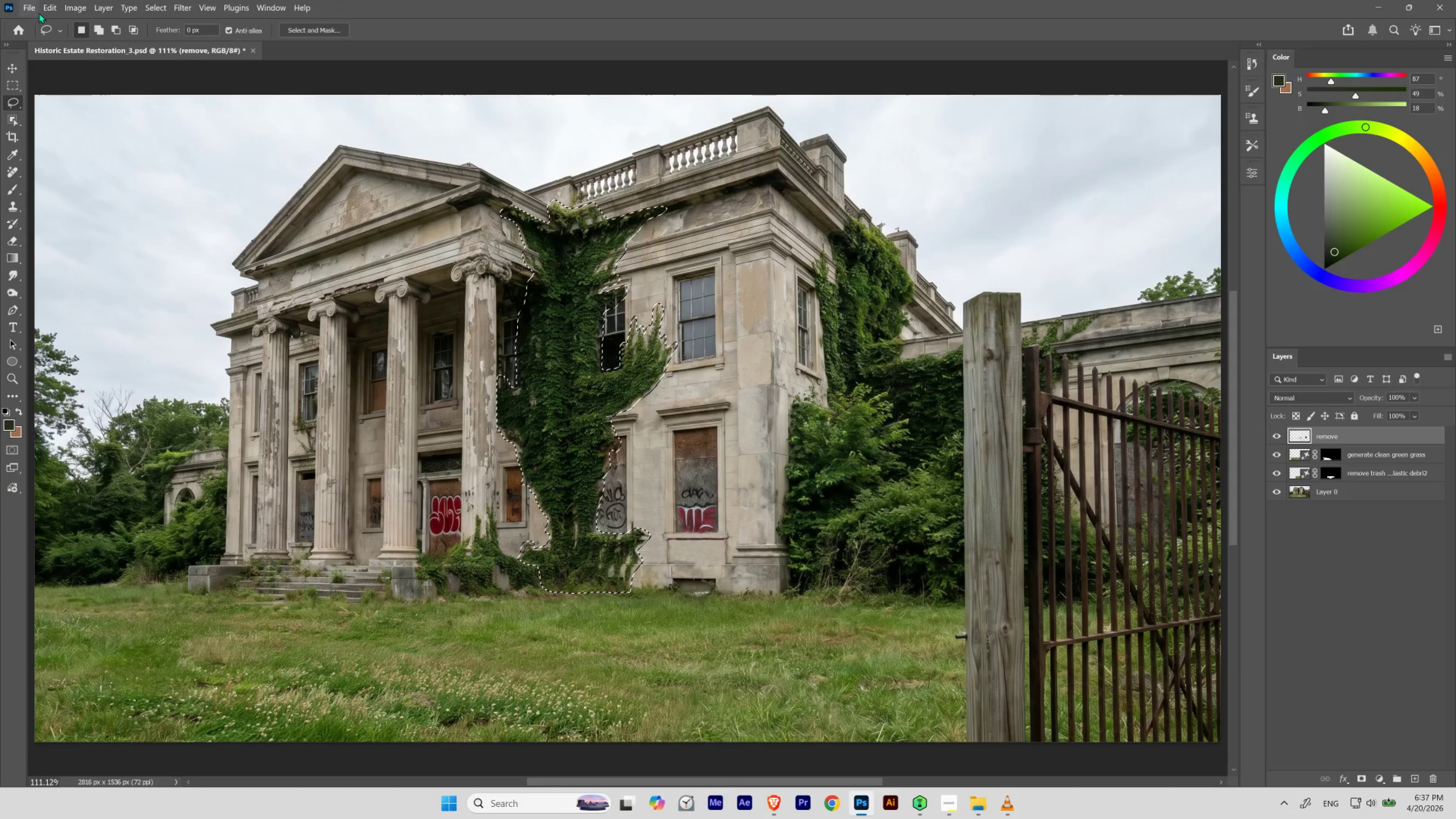 
left_click([32, 6])
 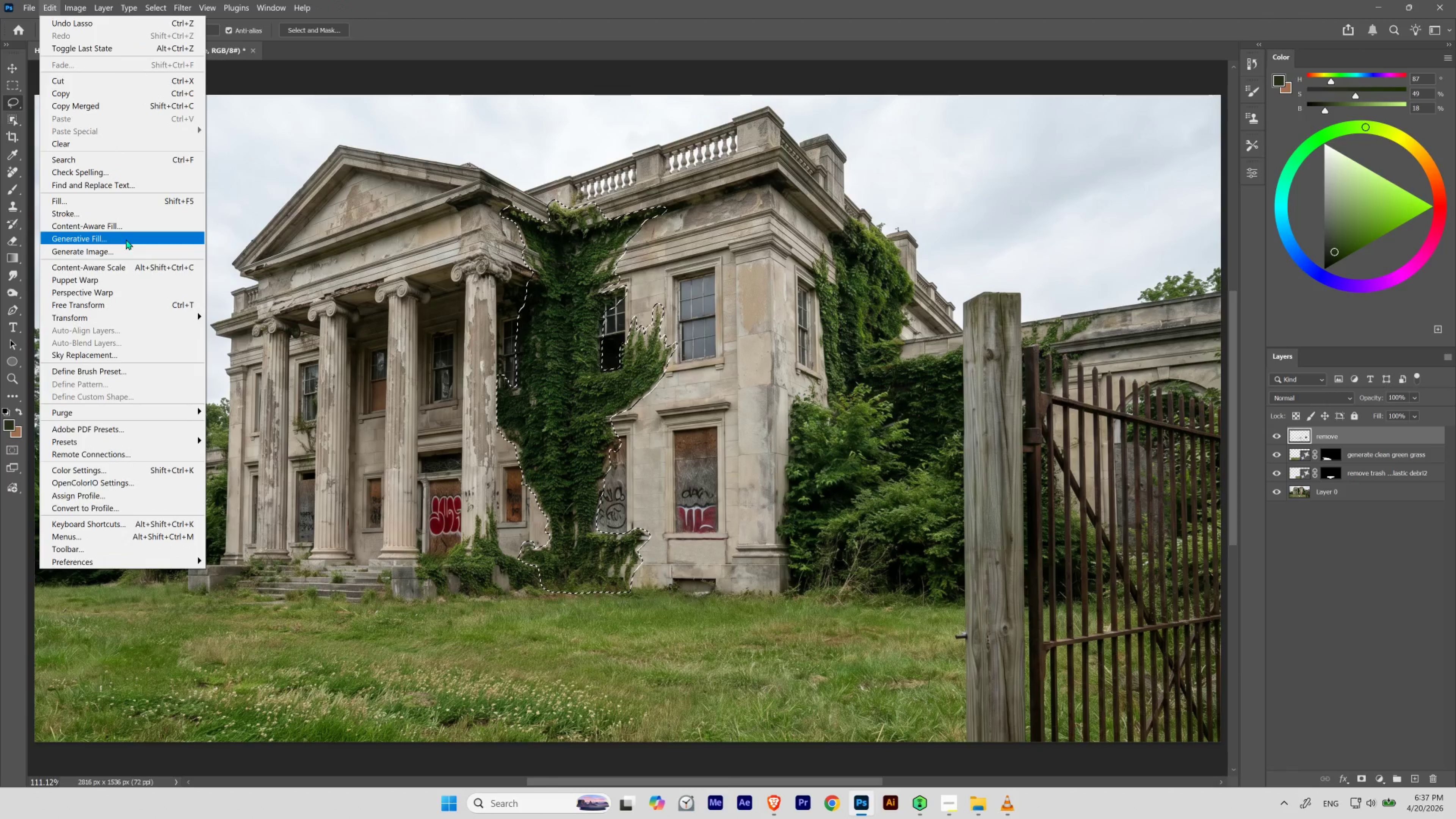 
wait(5.31)
 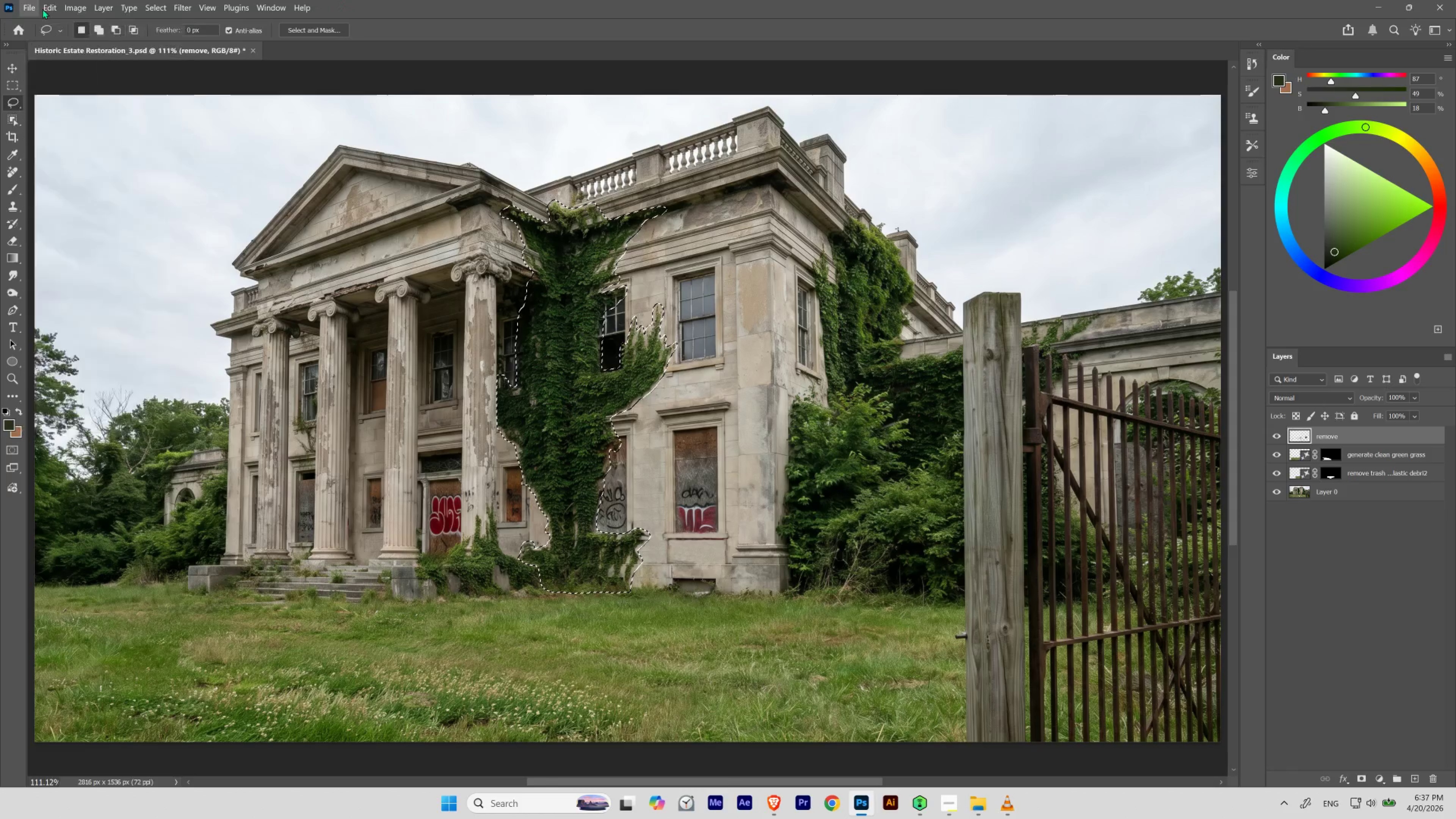 
left_click([578, 0])
 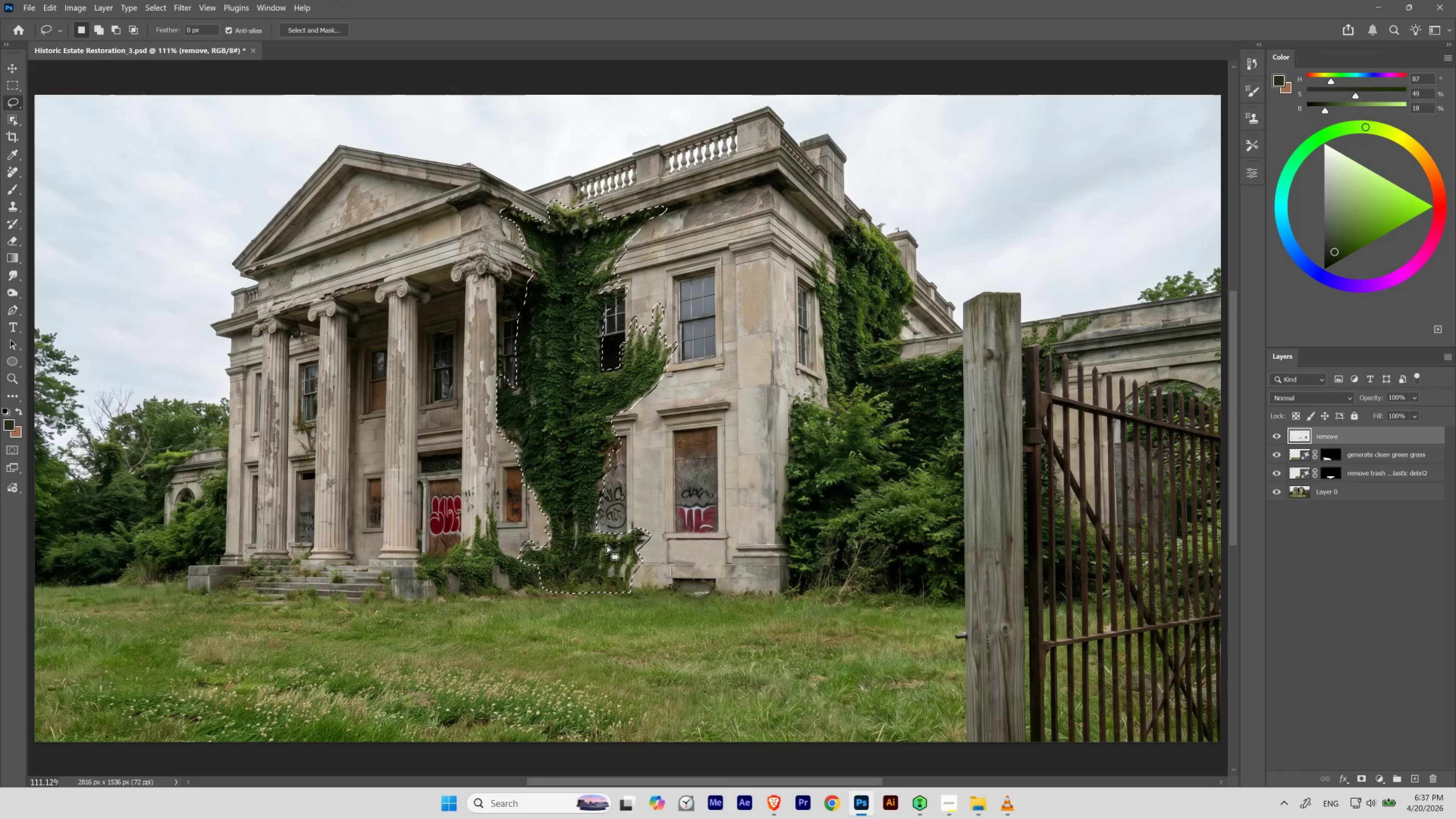 
hold_key(key=ControlLeft, duration=1.16)
 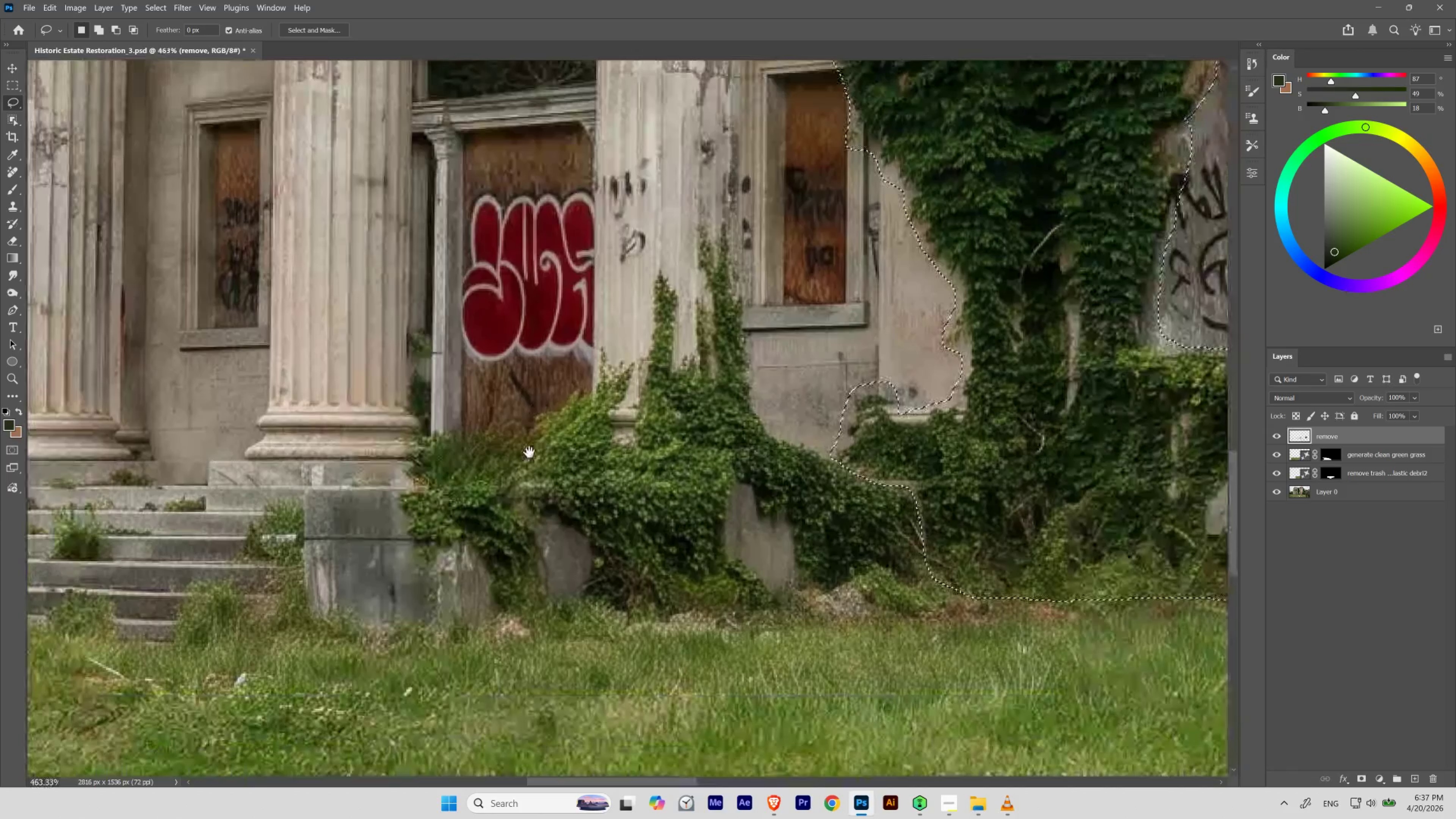 
hold_key(key=Space, duration=1.67)
 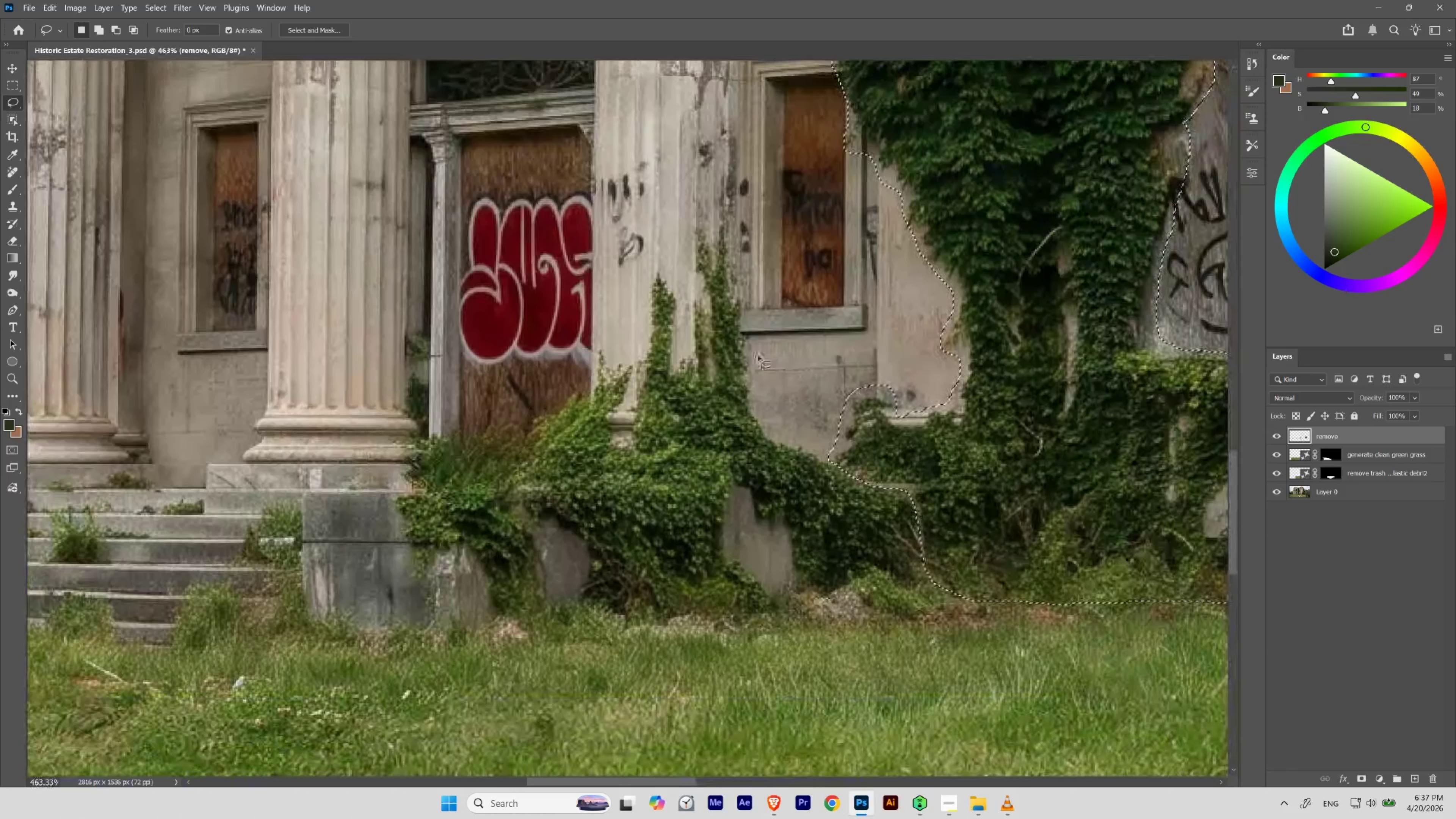 
left_click_drag(start_coordinate=[421, 565], to_coordinate=[471, 611])
 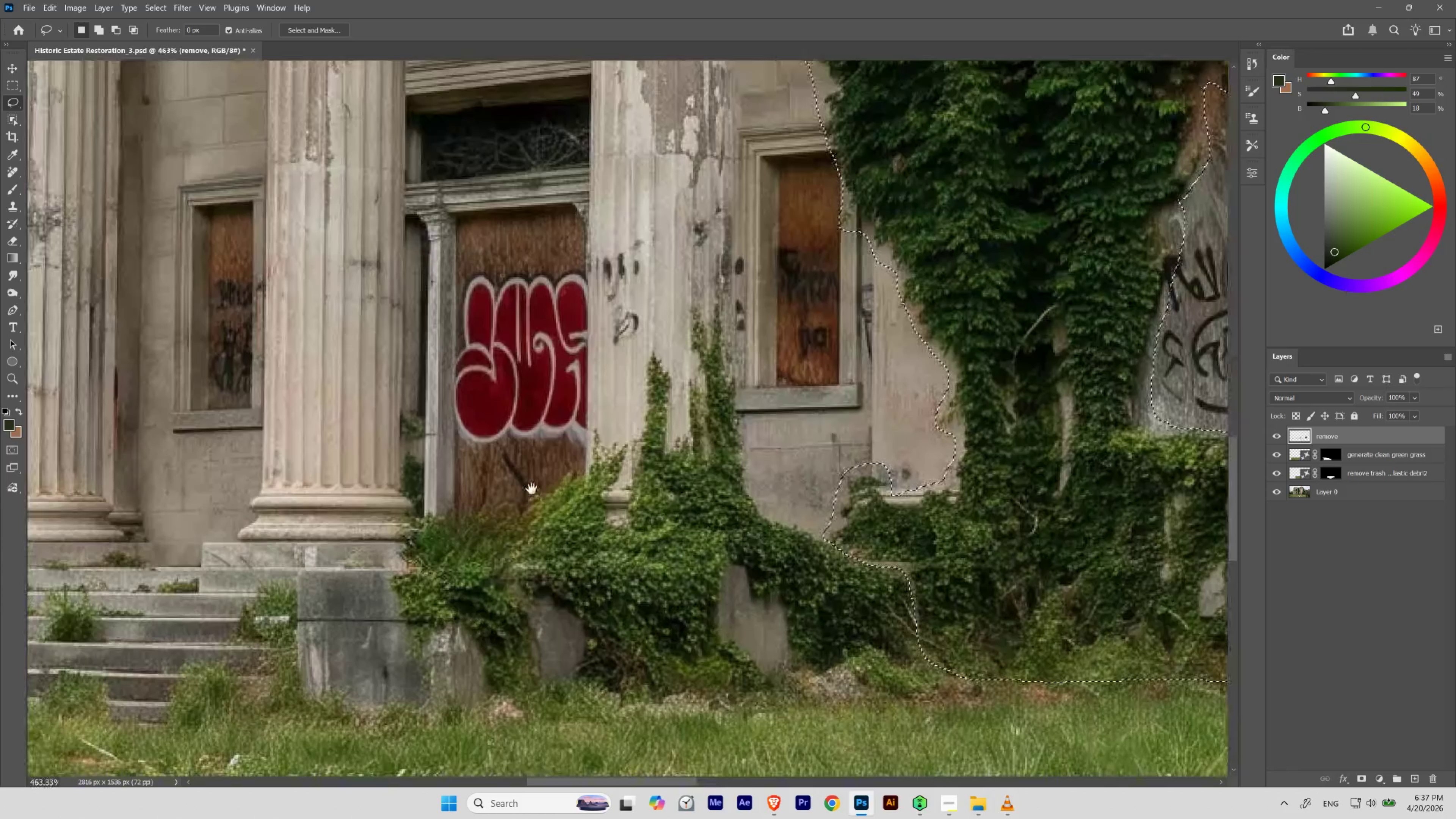 
left_click_drag(start_coordinate=[524, 531], to_coordinate=[529, 452])
 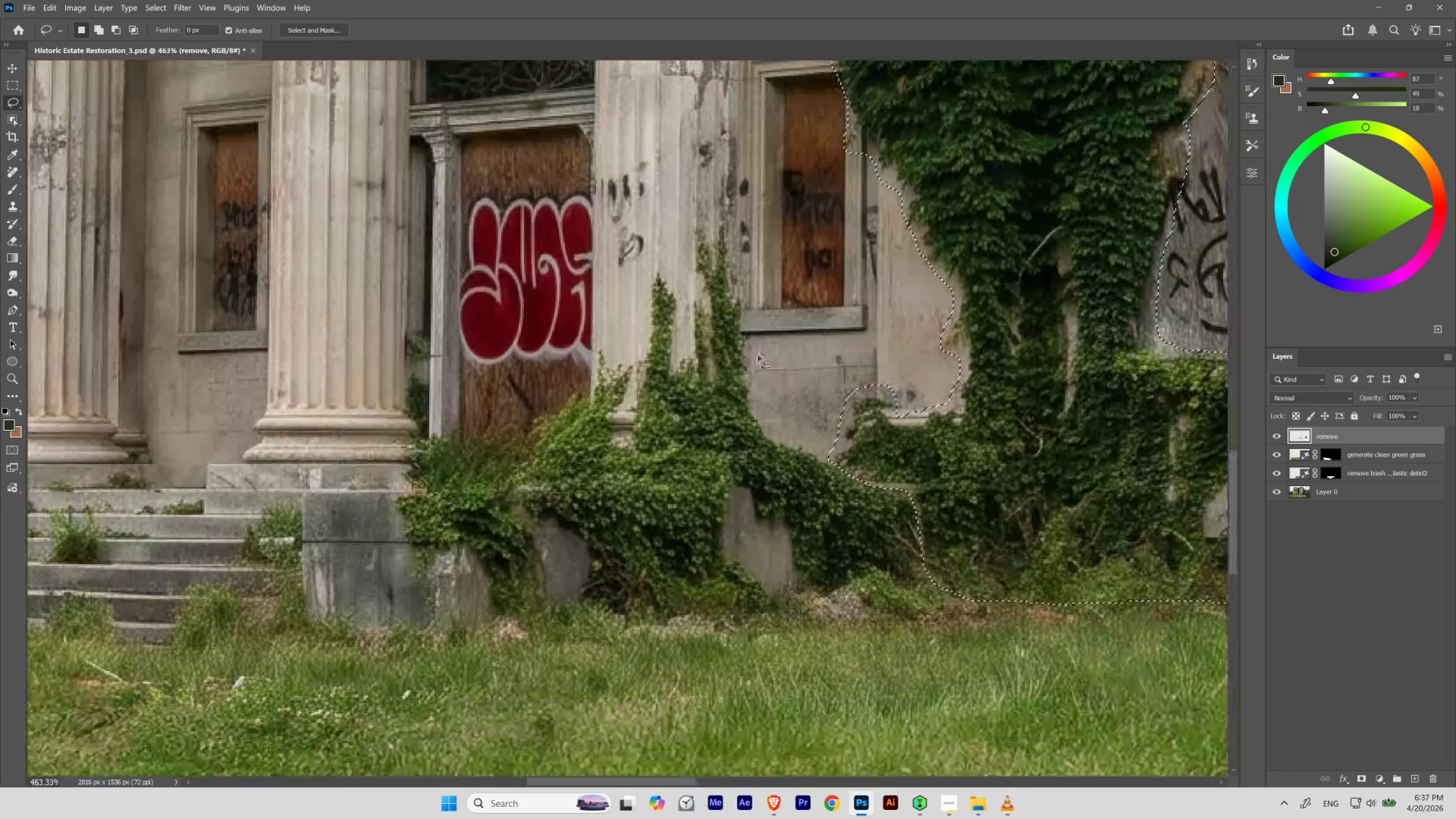 
key(Space)
 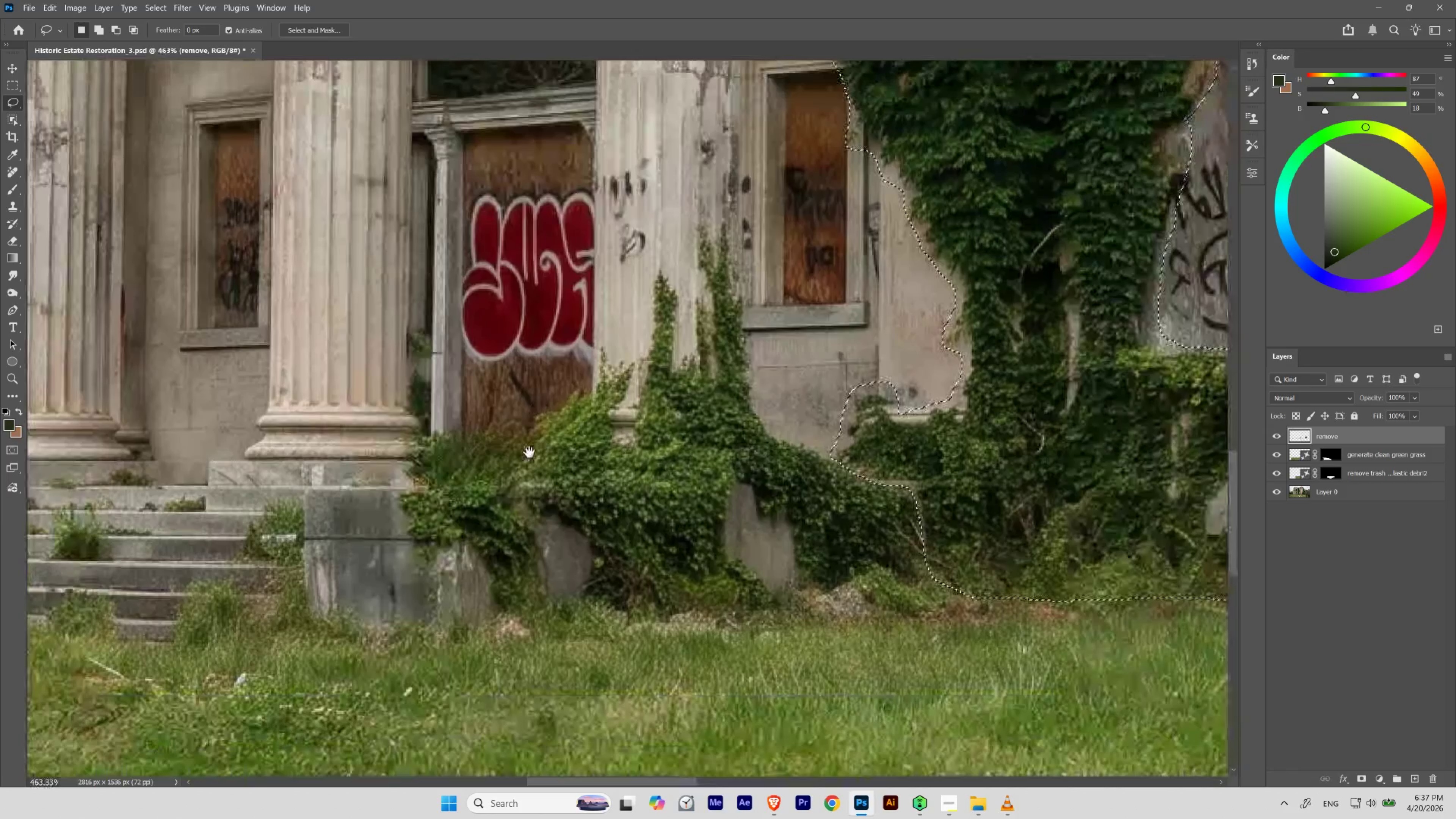 
key(Space)
 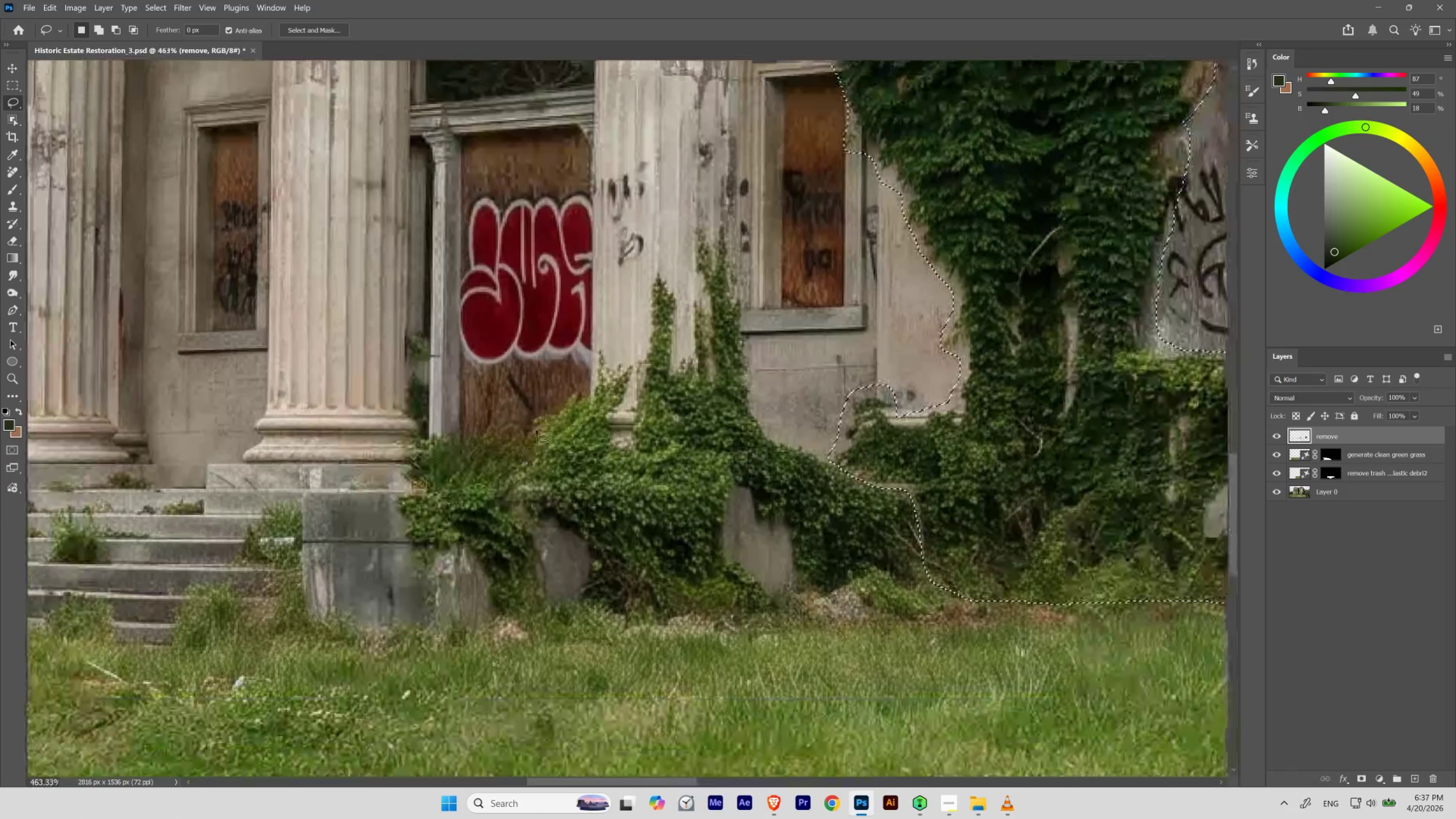 
key(Space)
 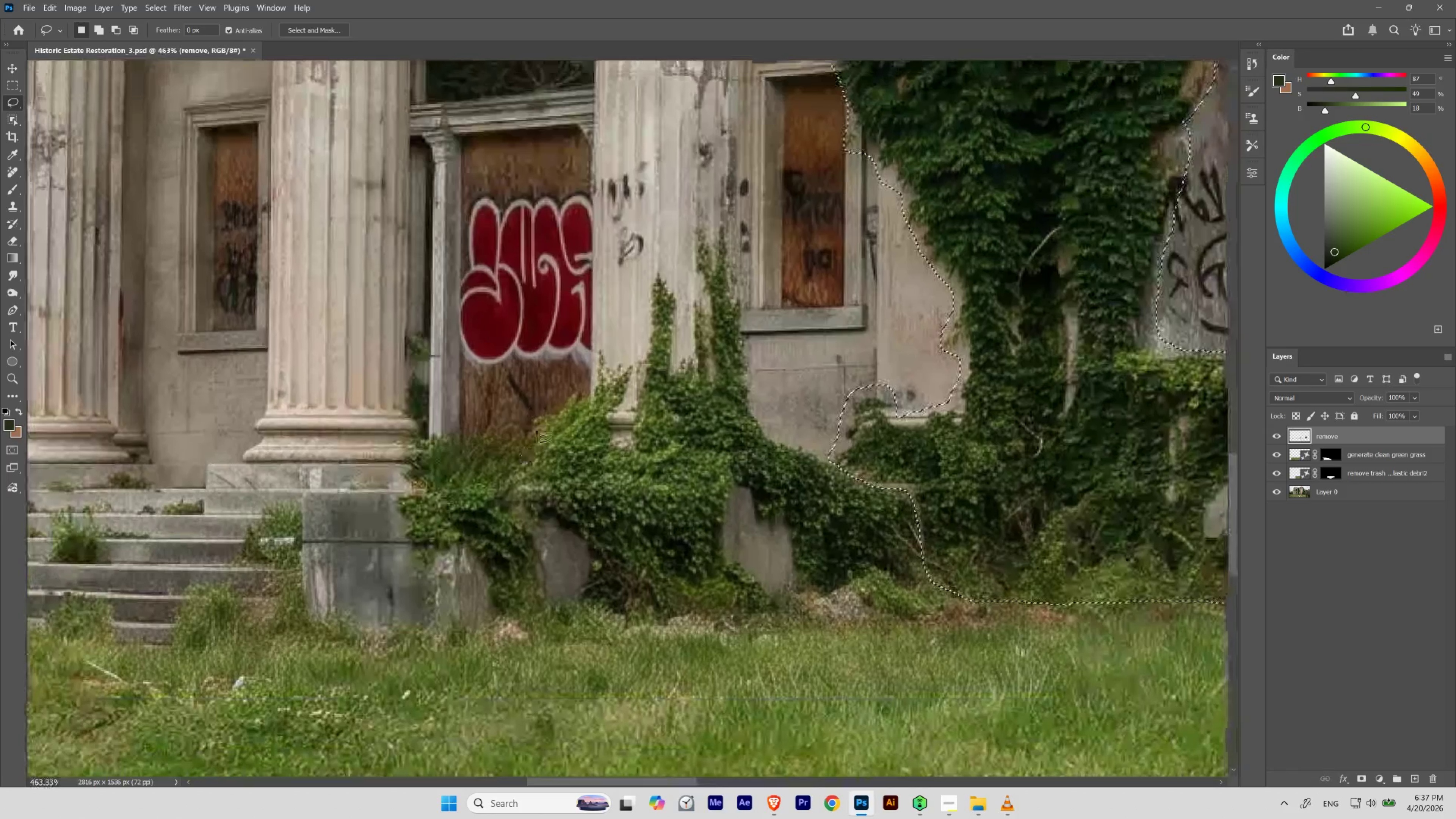 
key(Space)
 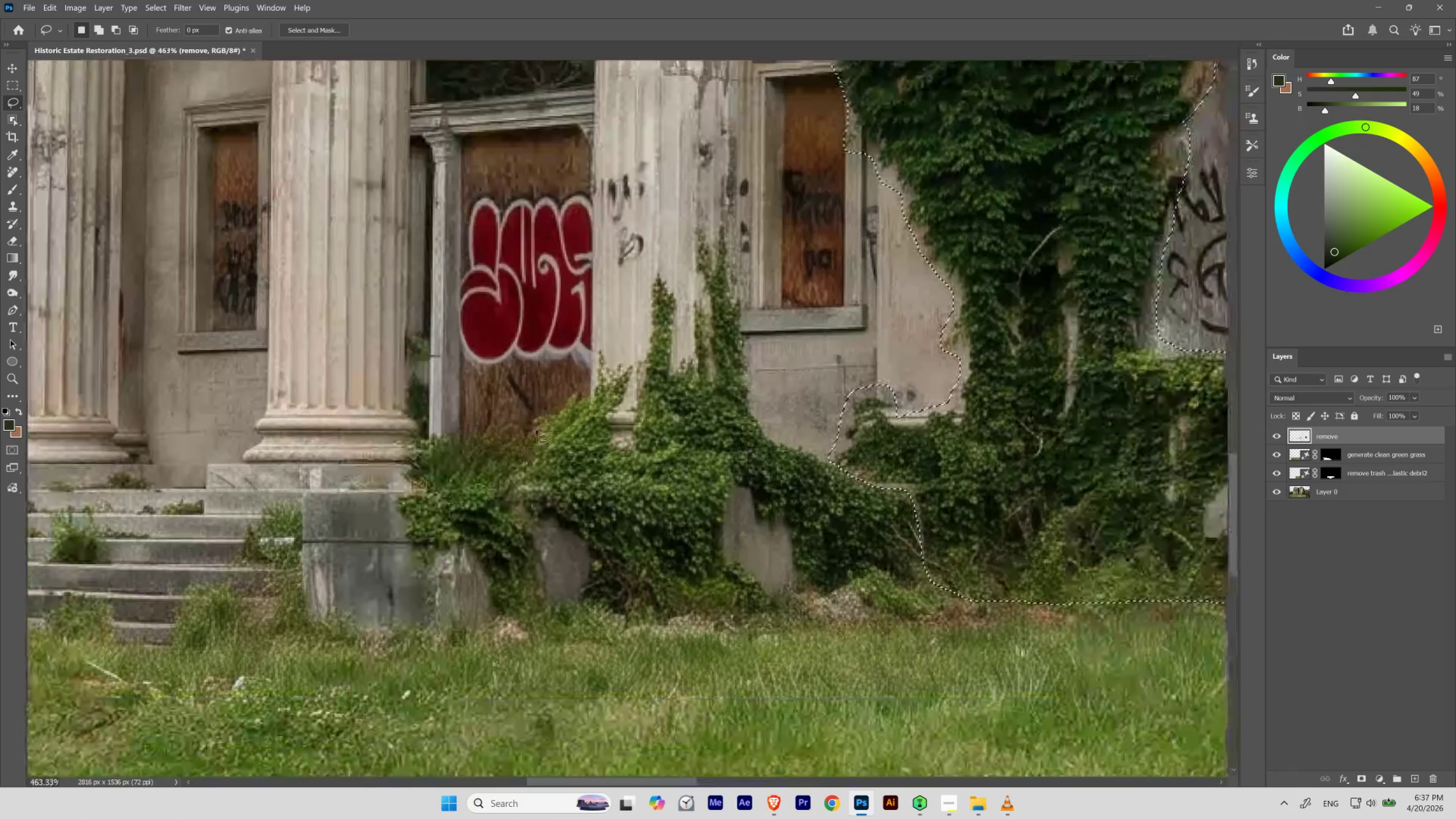 
key(Space)
 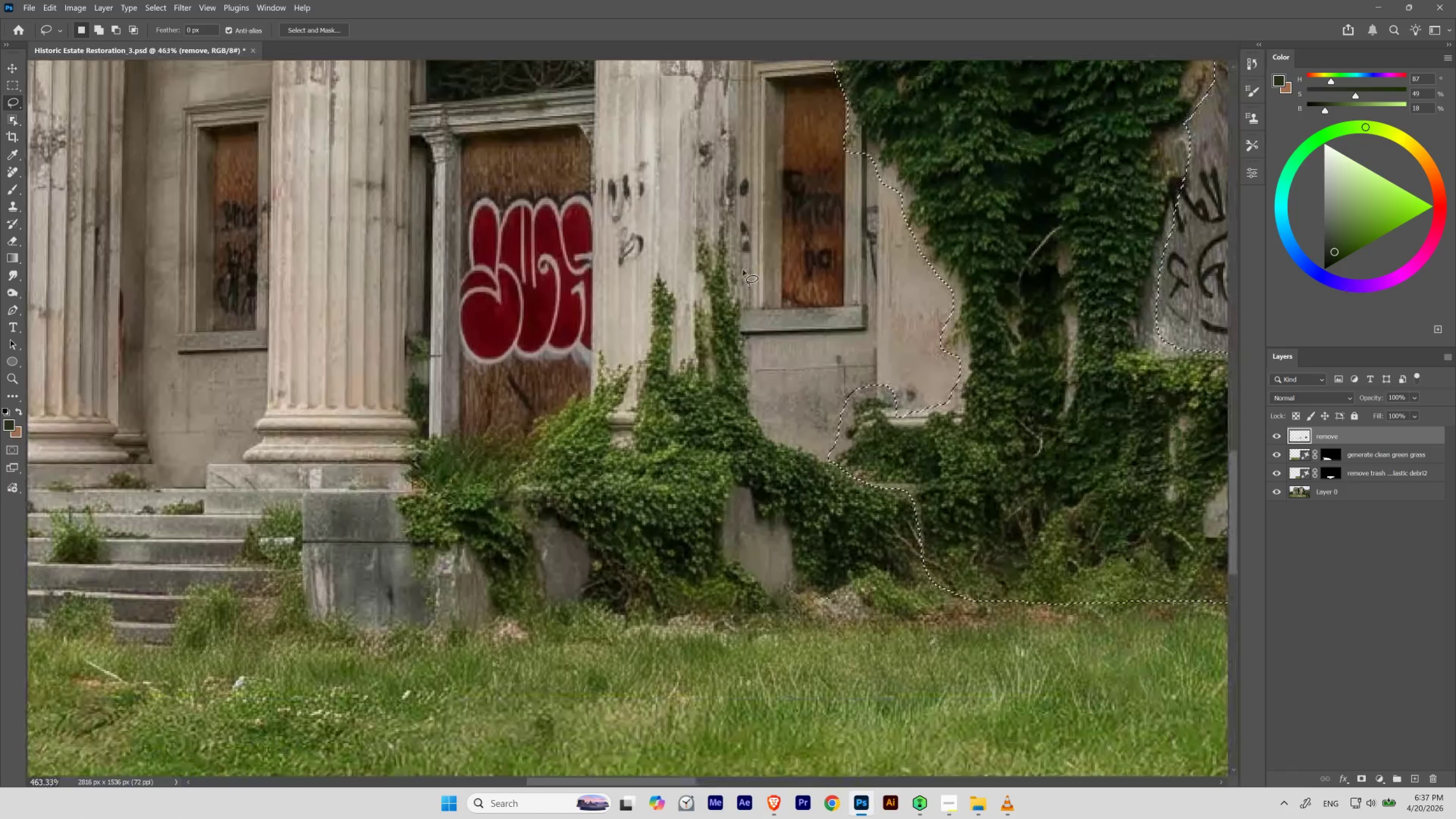 
hold_key(key=ShiftLeft, duration=1.67)
 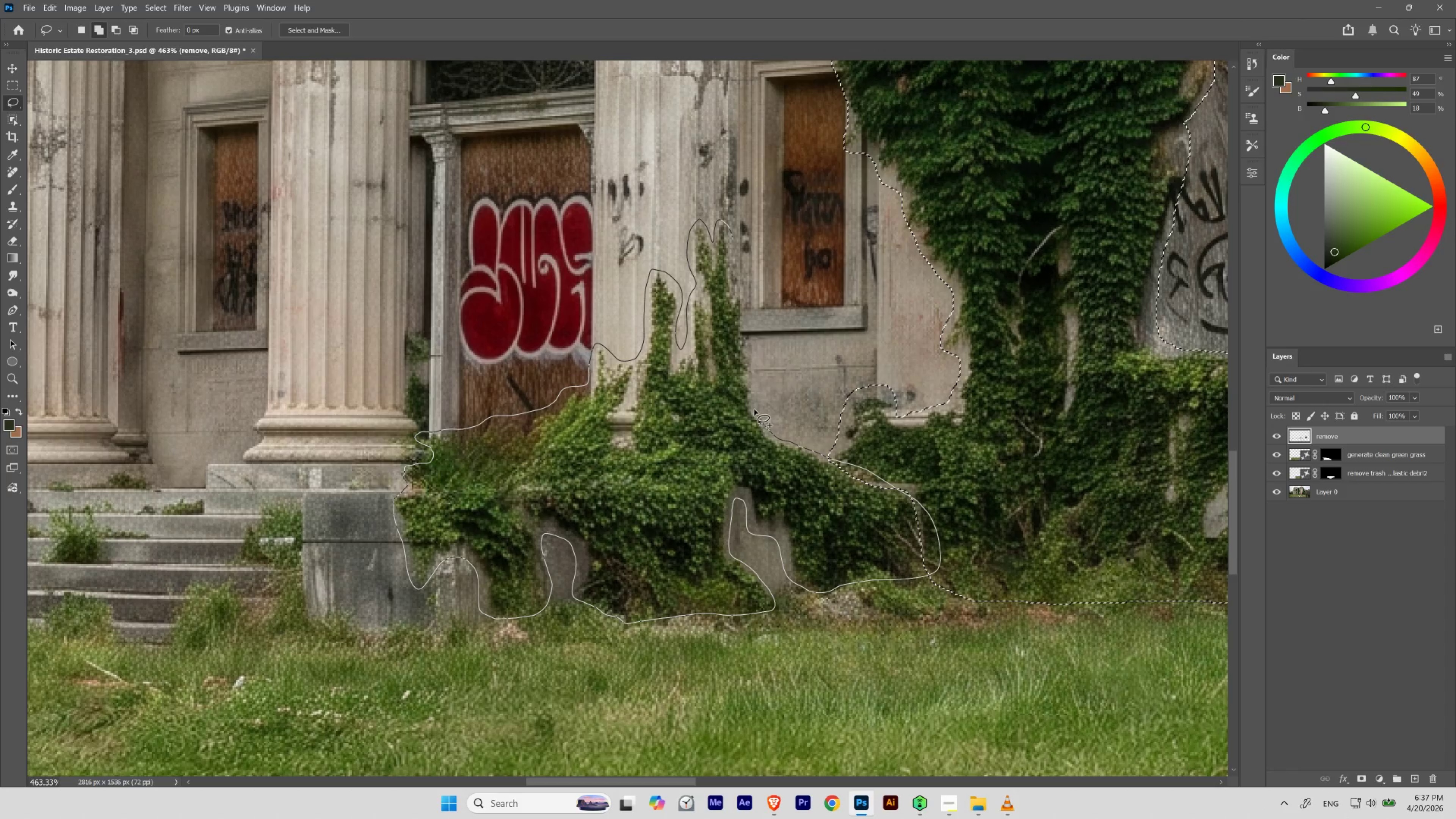 
wait(36.14)
 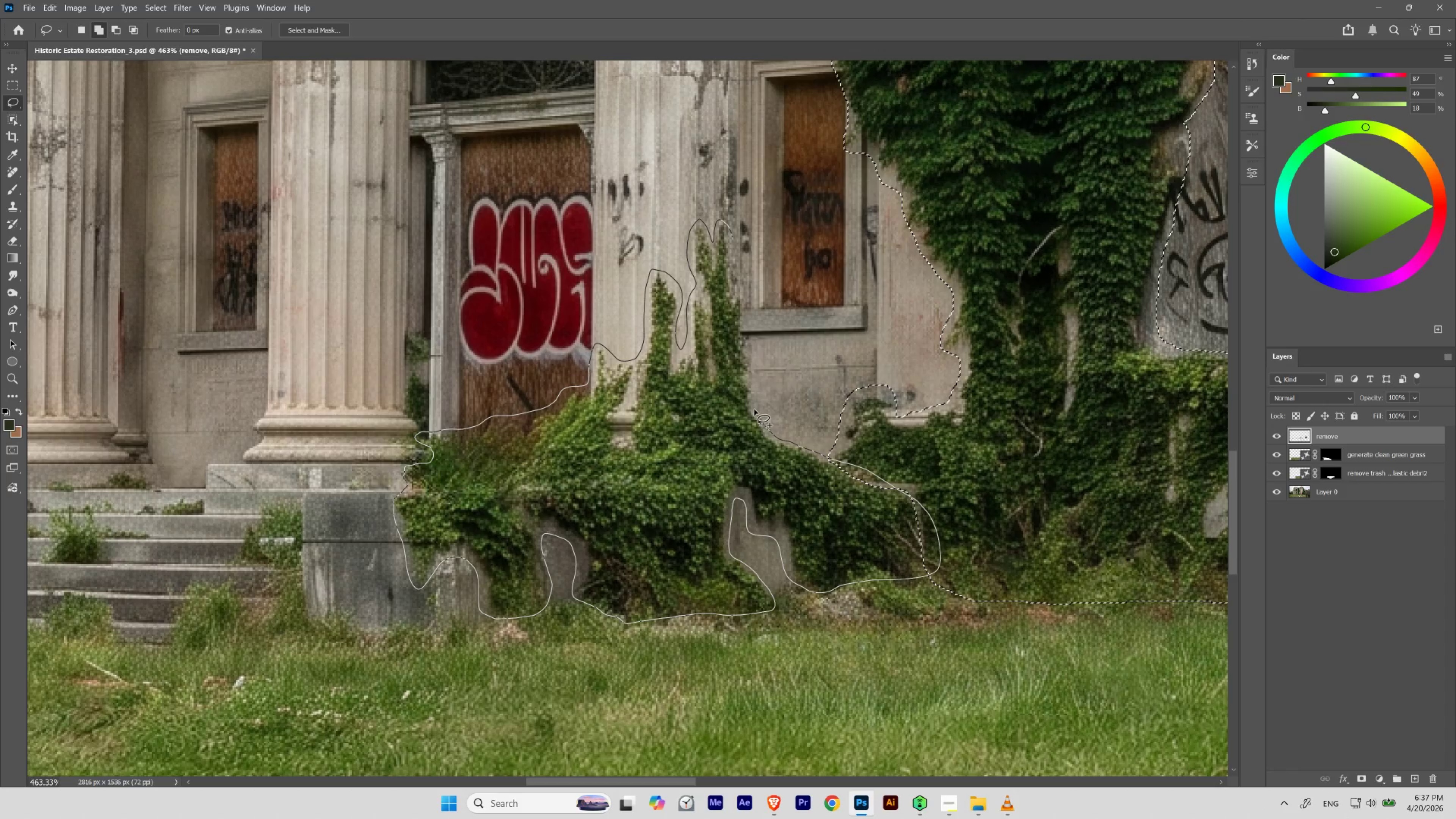 
hold_key(key=AltLeft, duration=1.36)
 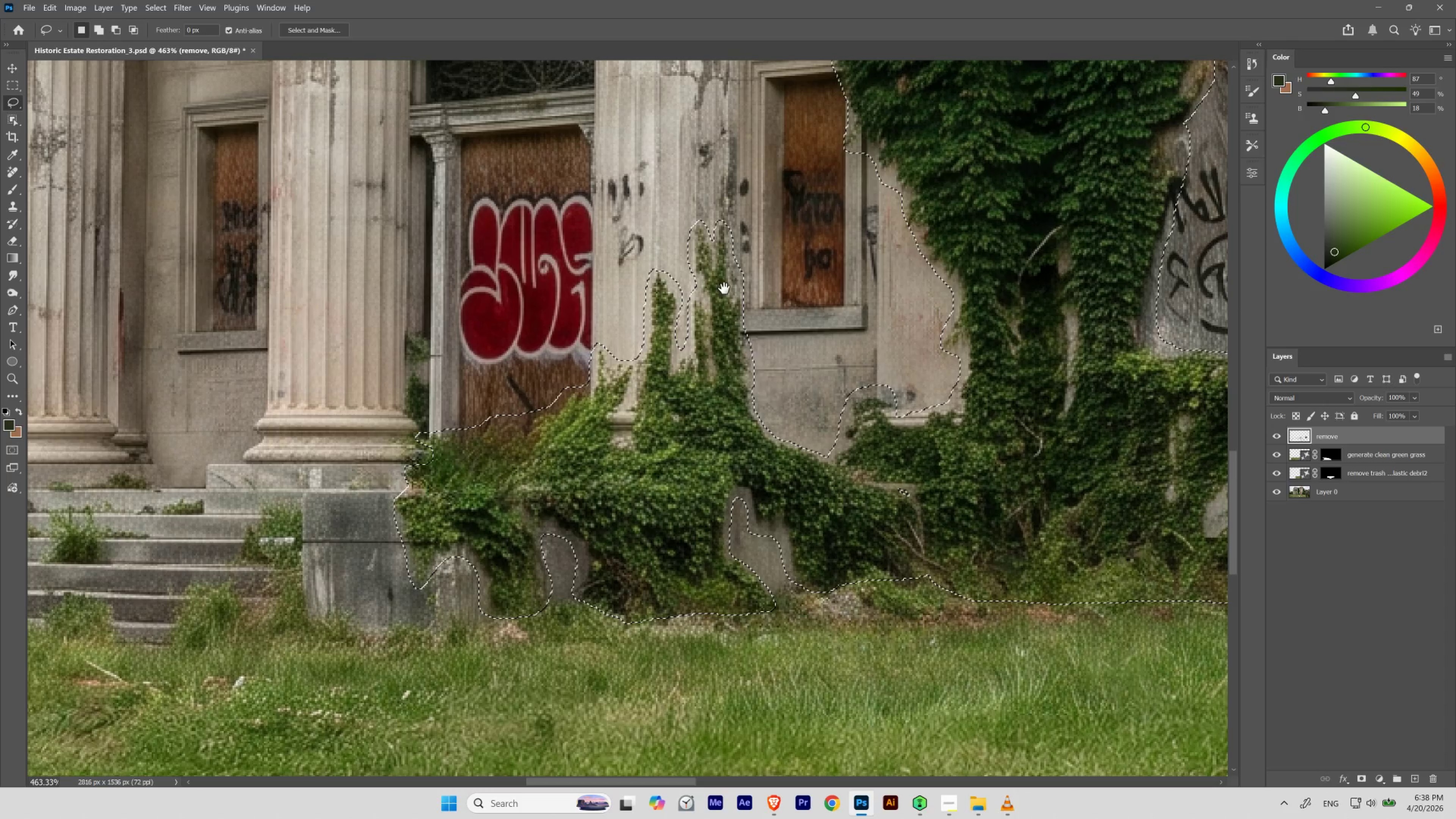 
hold_key(key=Space, duration=1.58)
 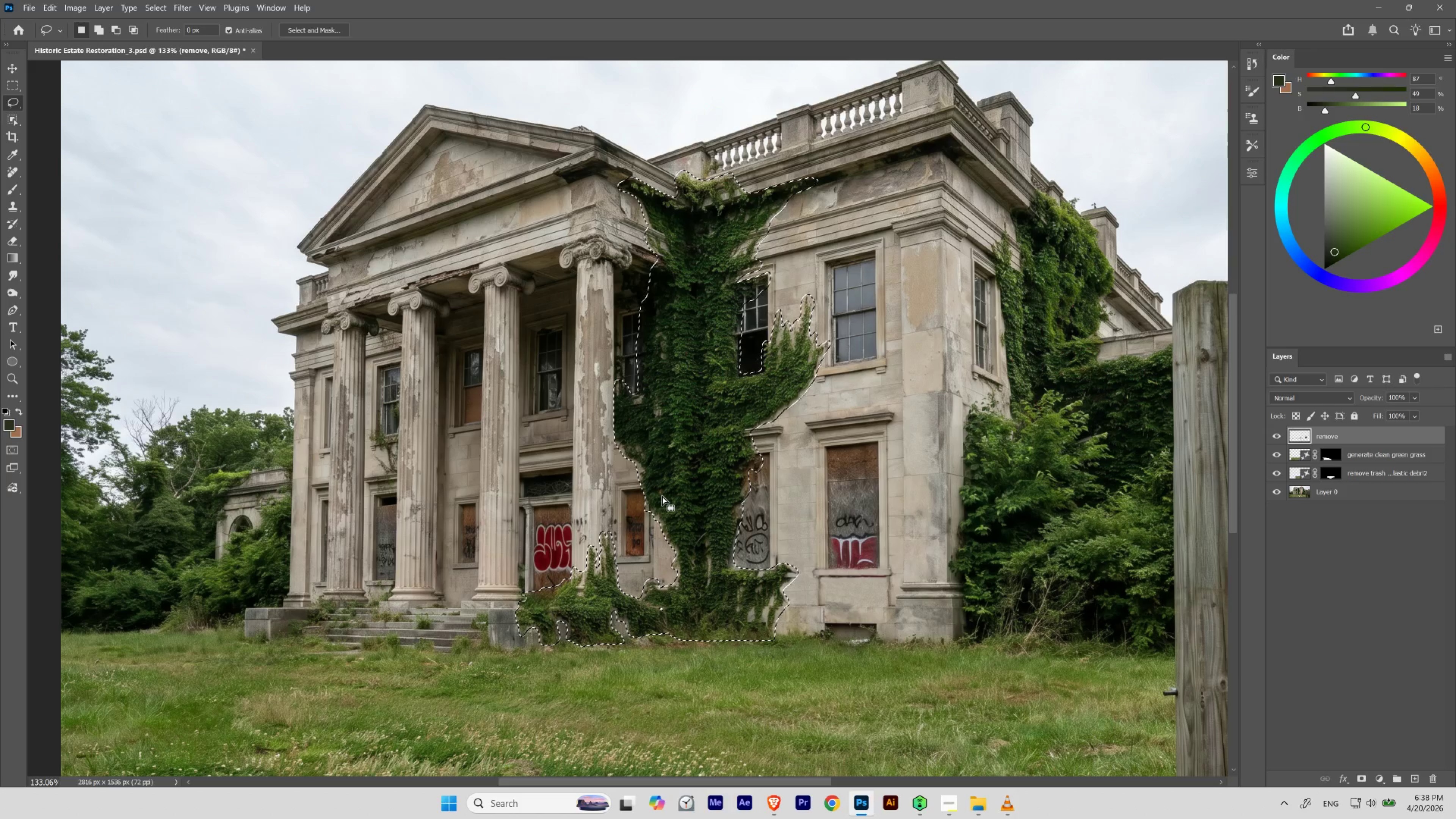 
hold_key(key=ControlLeft, duration=0.62)
left_click_drag(start_coordinate=[739, 271], to_coordinate=[694, 345])
 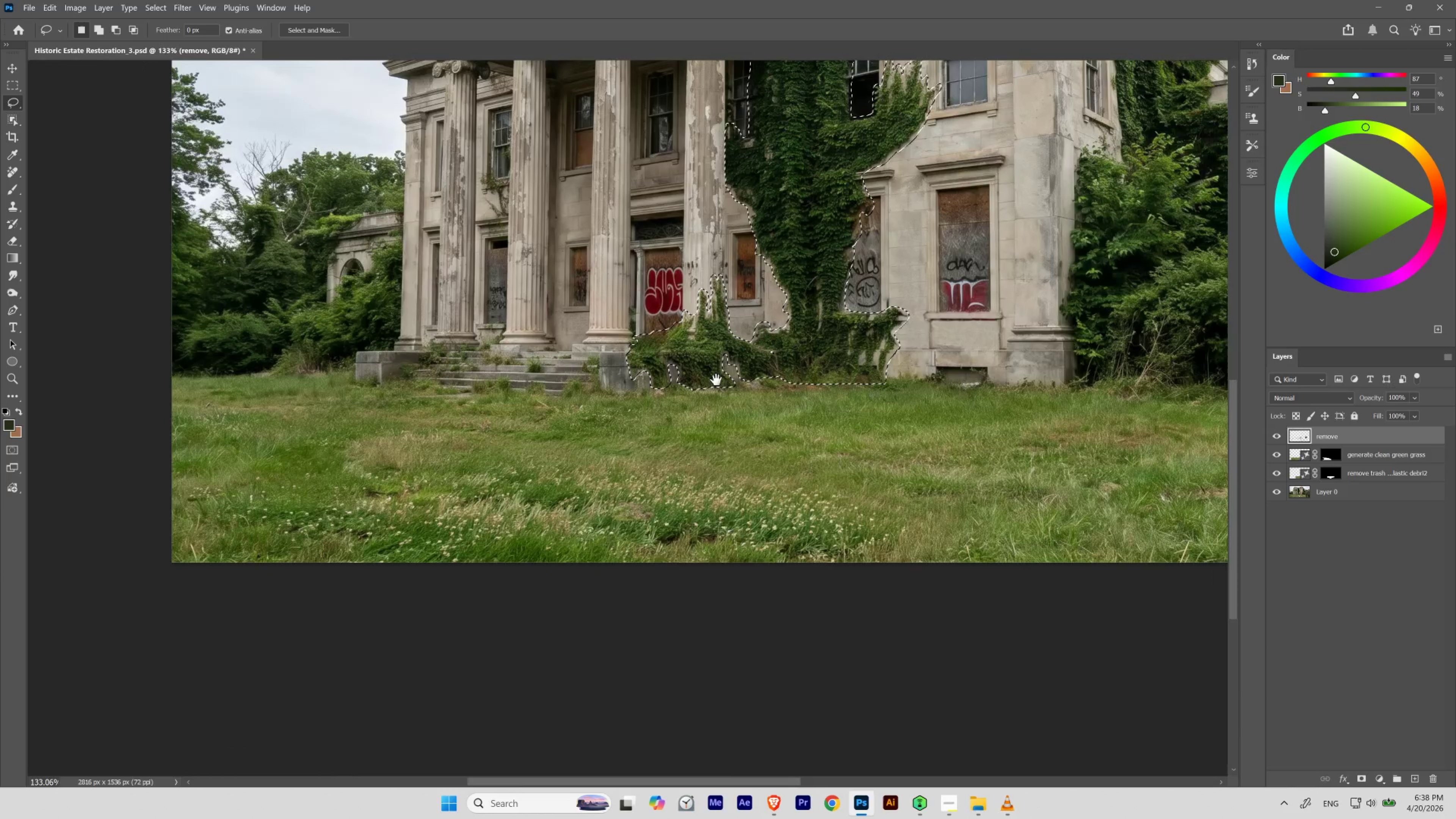 
left_click_drag(start_coordinate=[769, 274], to_coordinate=[644, 548])
 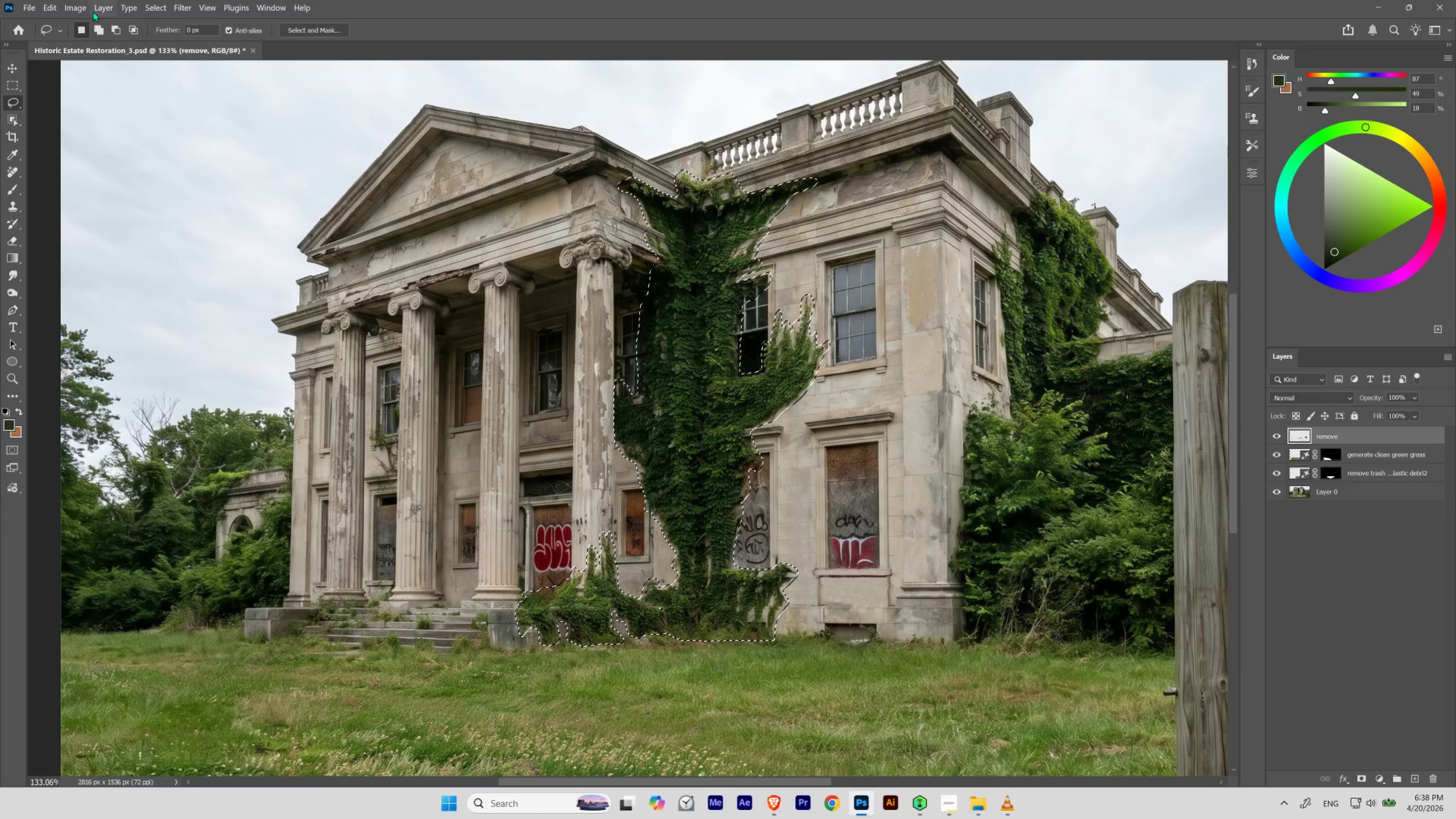 
left_click([52, 9])
 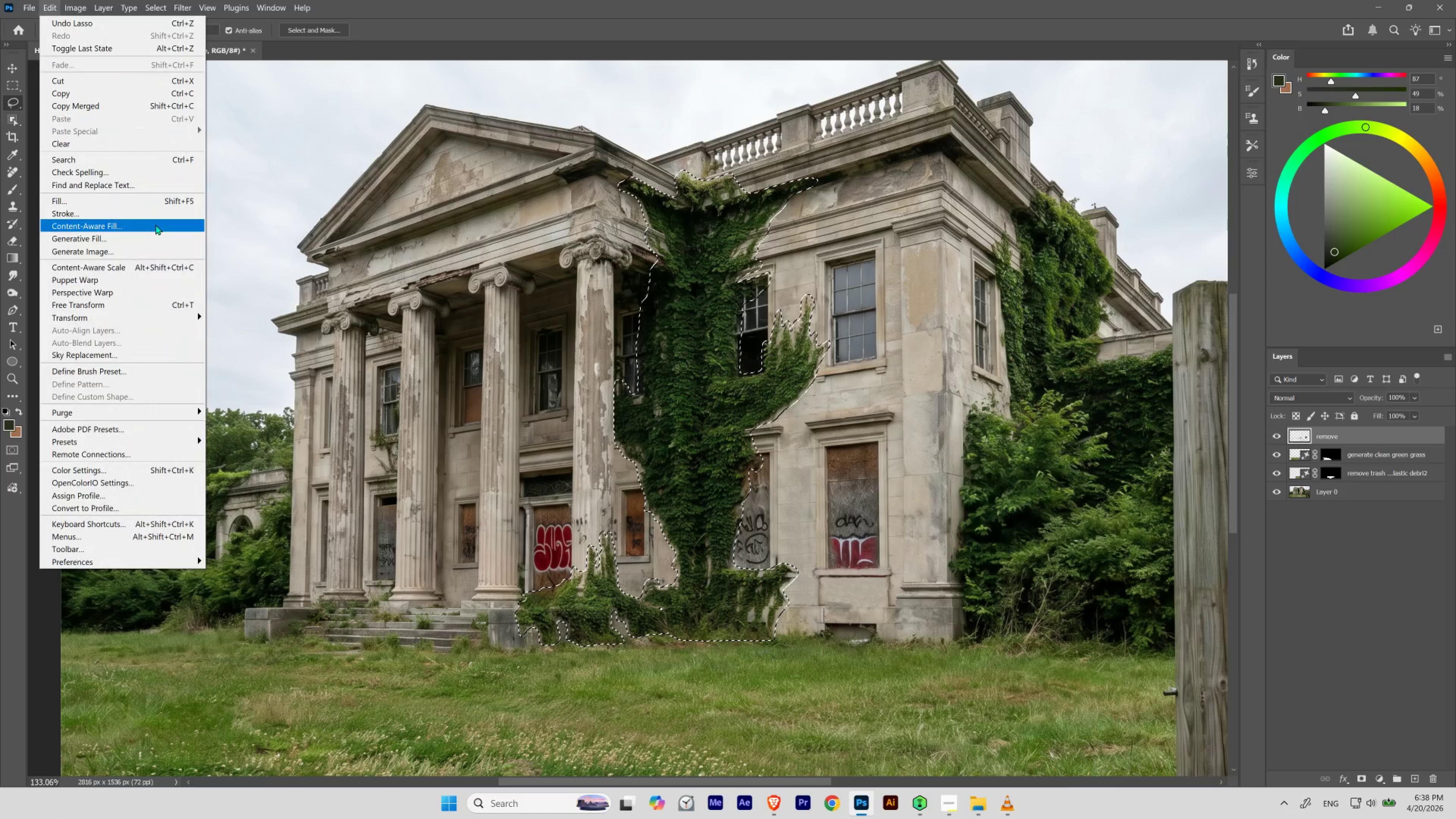 
left_click([151, 233])
 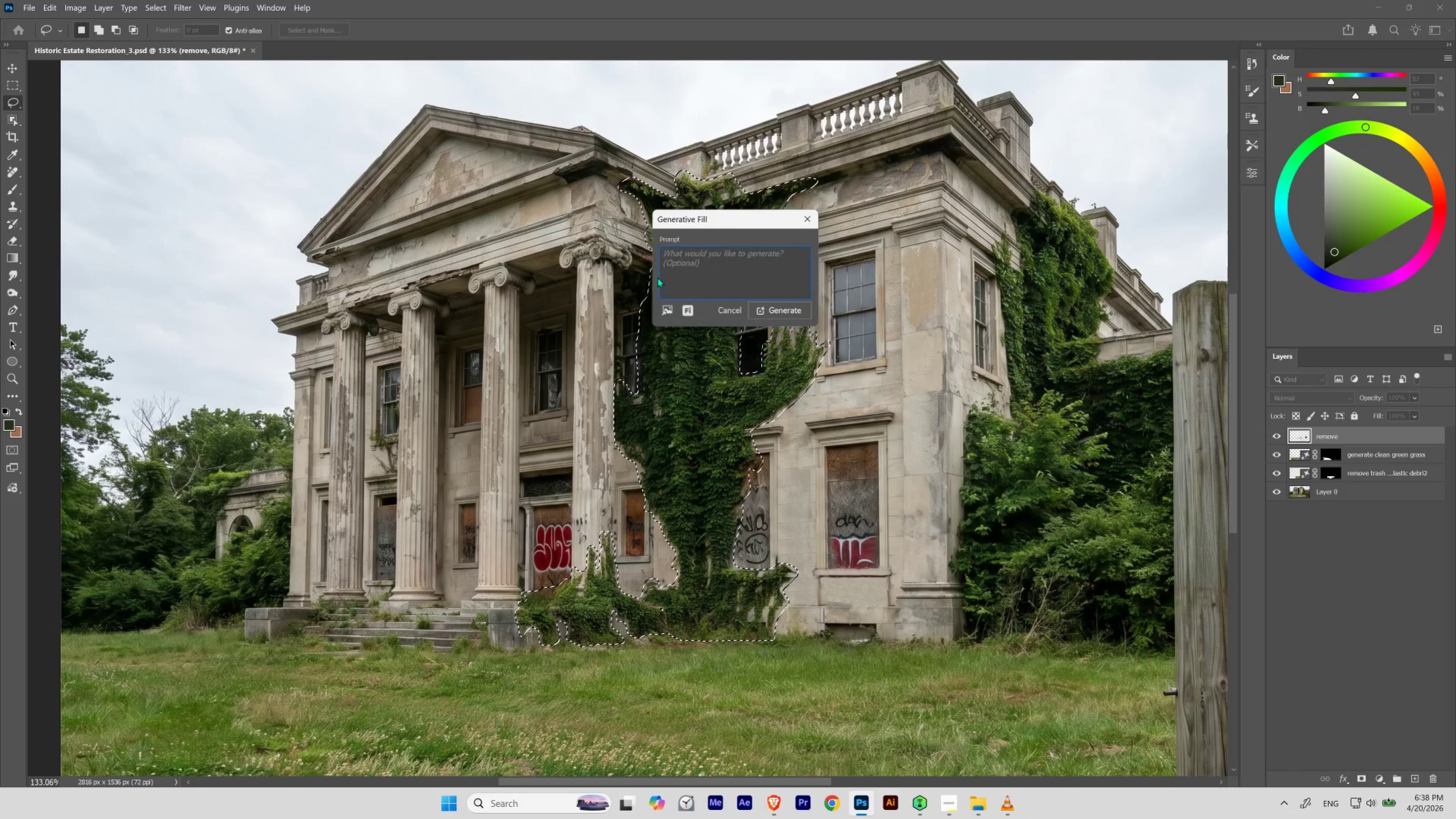 
left_click([697, 268])
 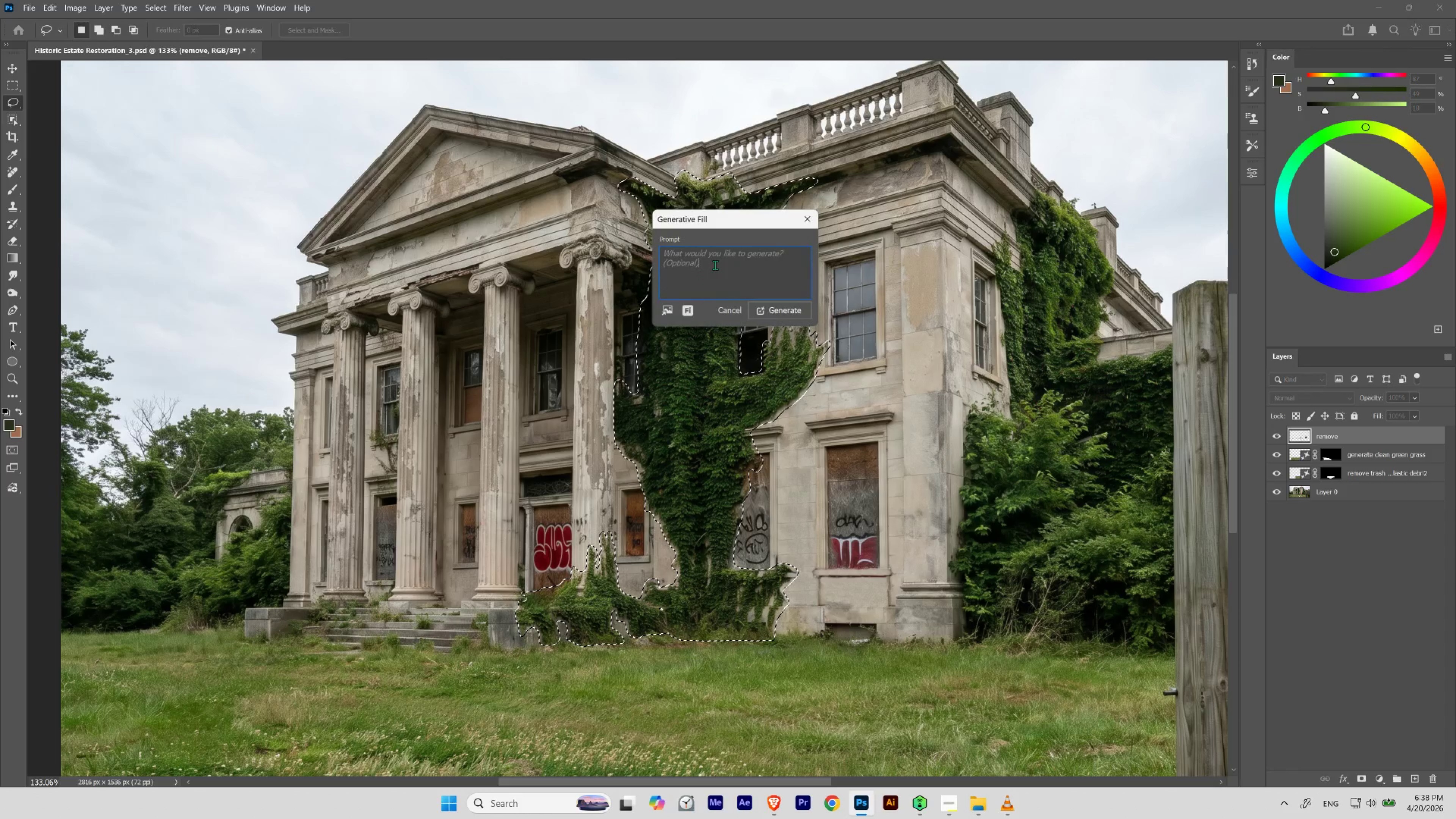 
left_click_drag(start_coordinate=[715, 265], to_coordinate=[707, 263])
 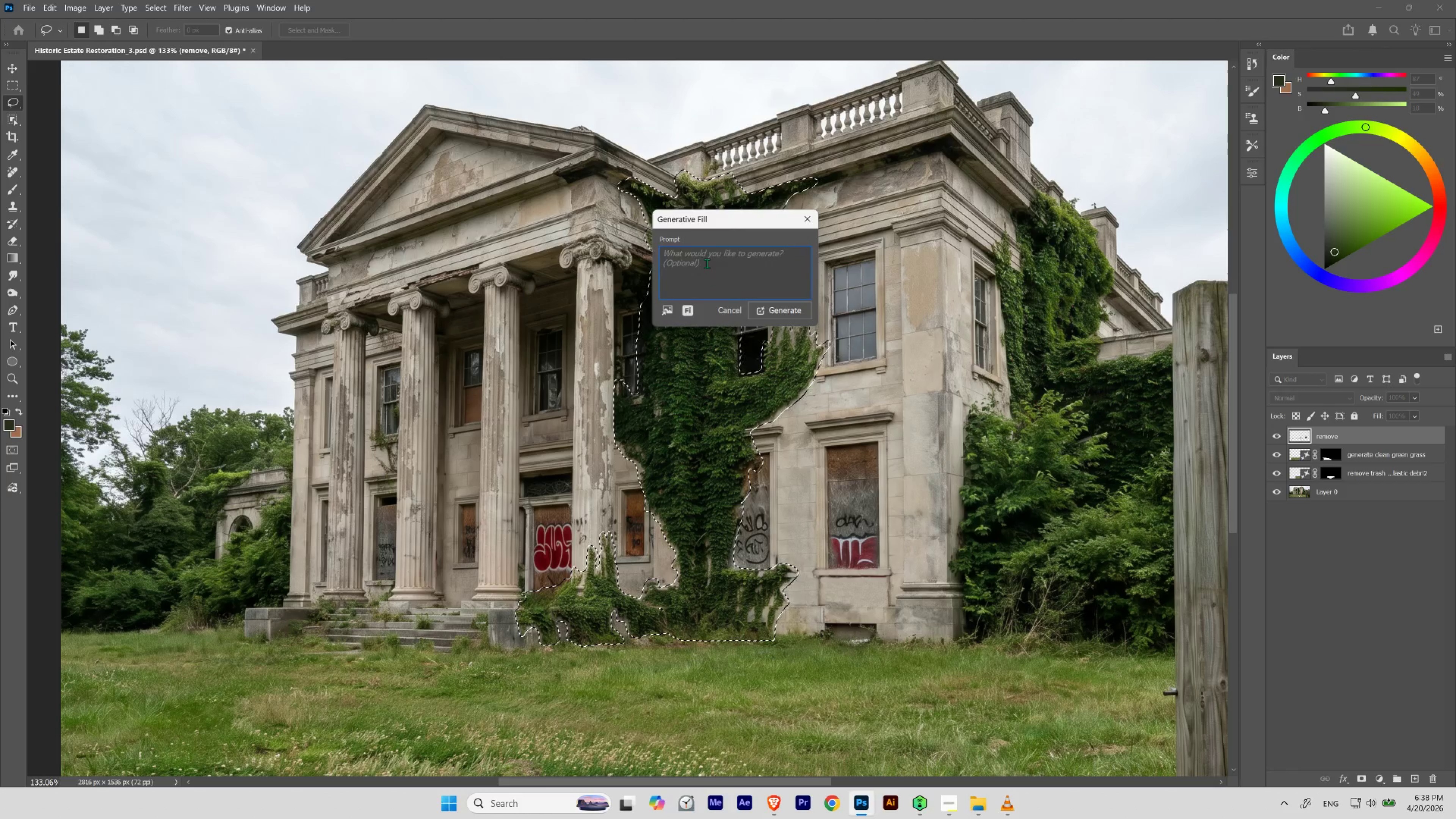 
type(remove invasive green weed from the house)
 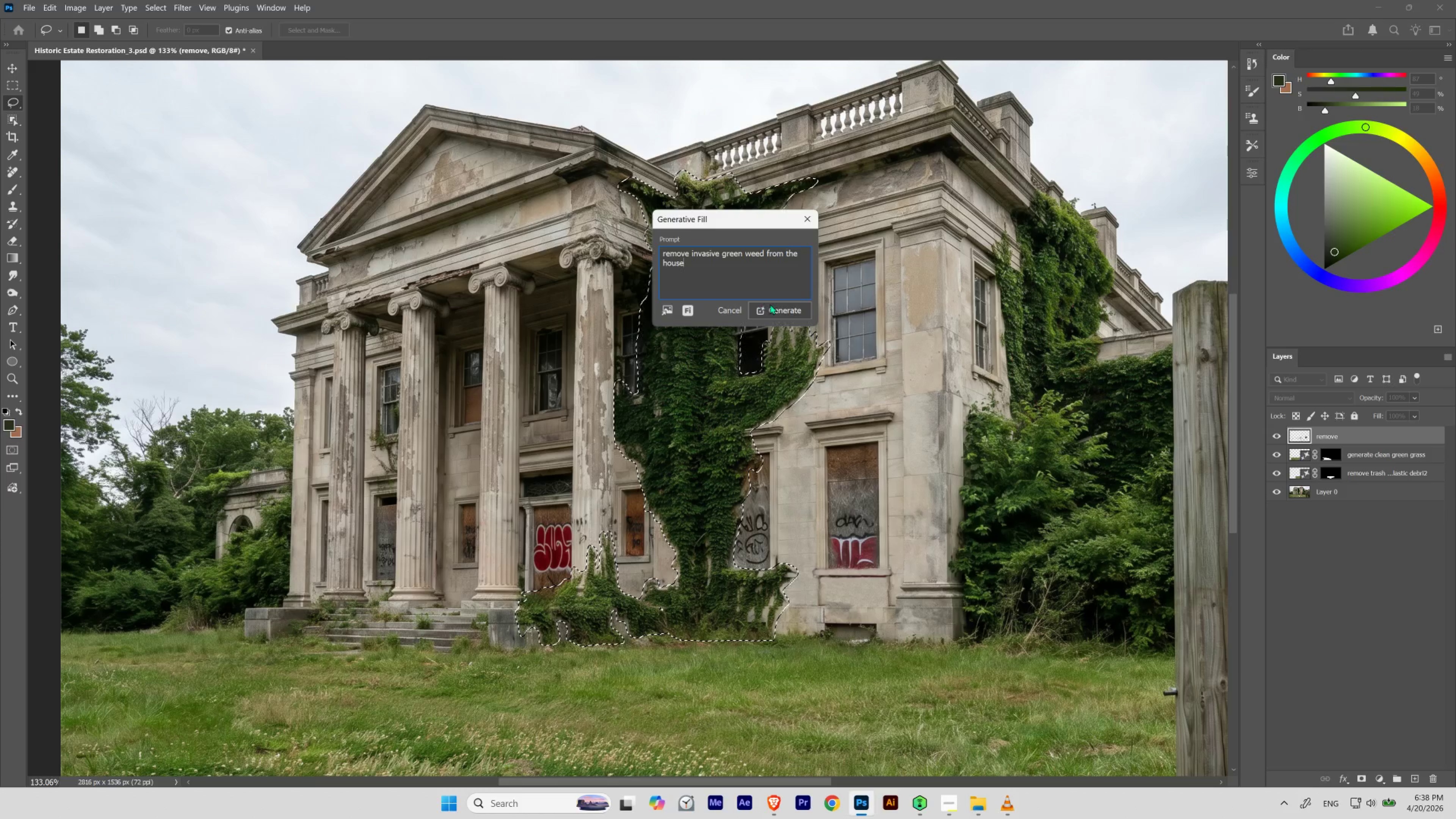 
left_click([765, 310])
 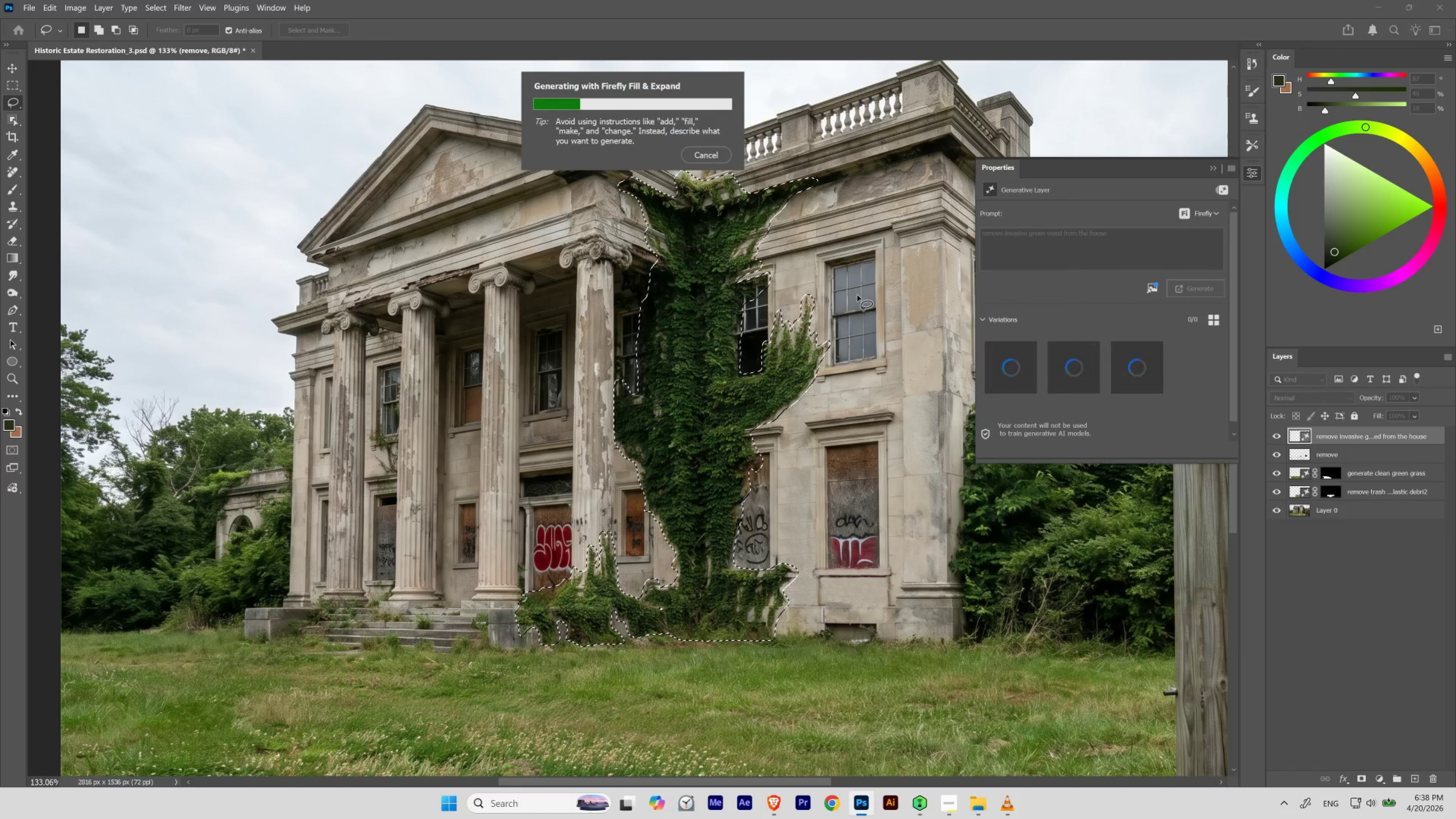 
wait(8.06)
 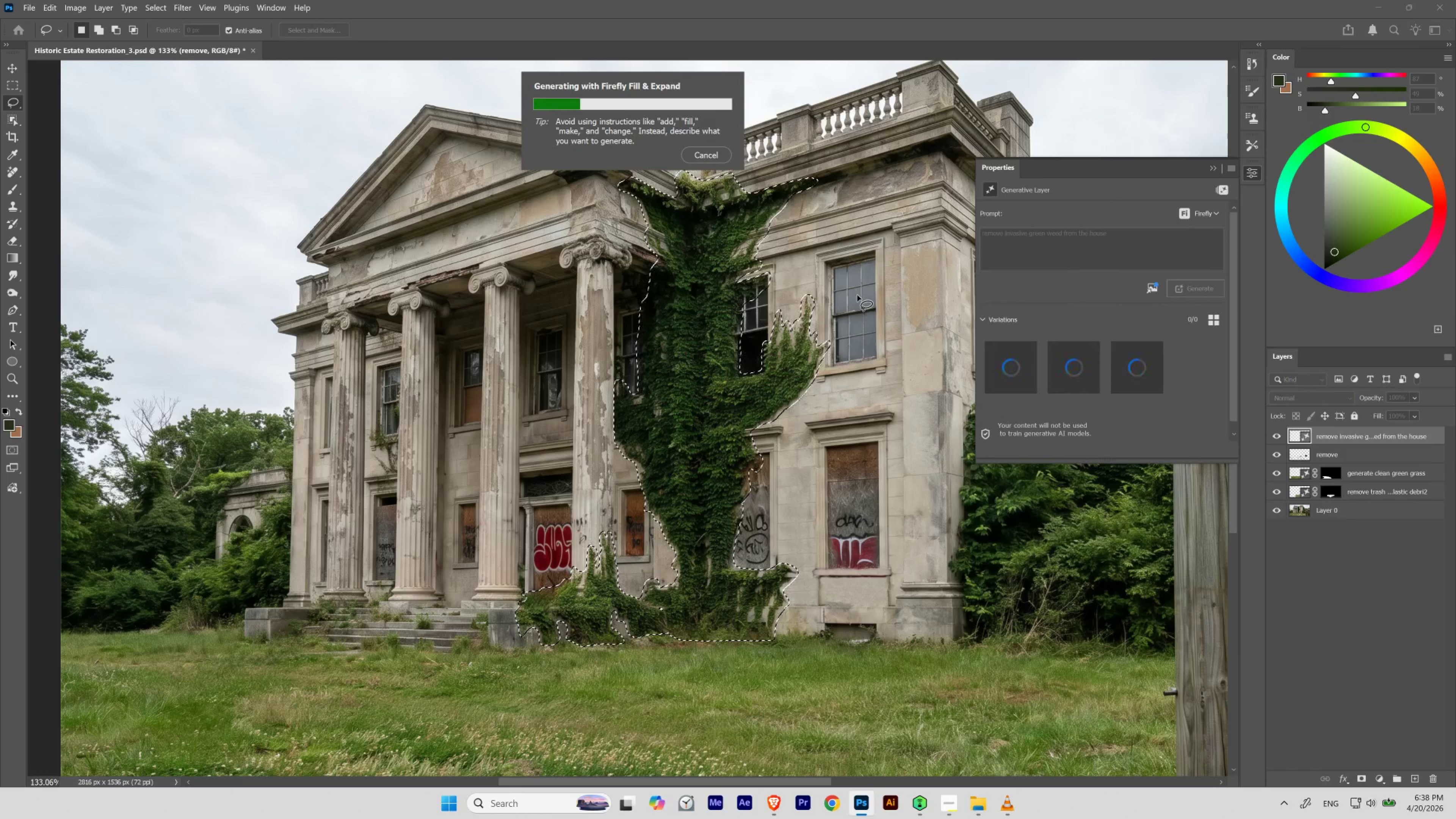 
double_click([957, 500])
 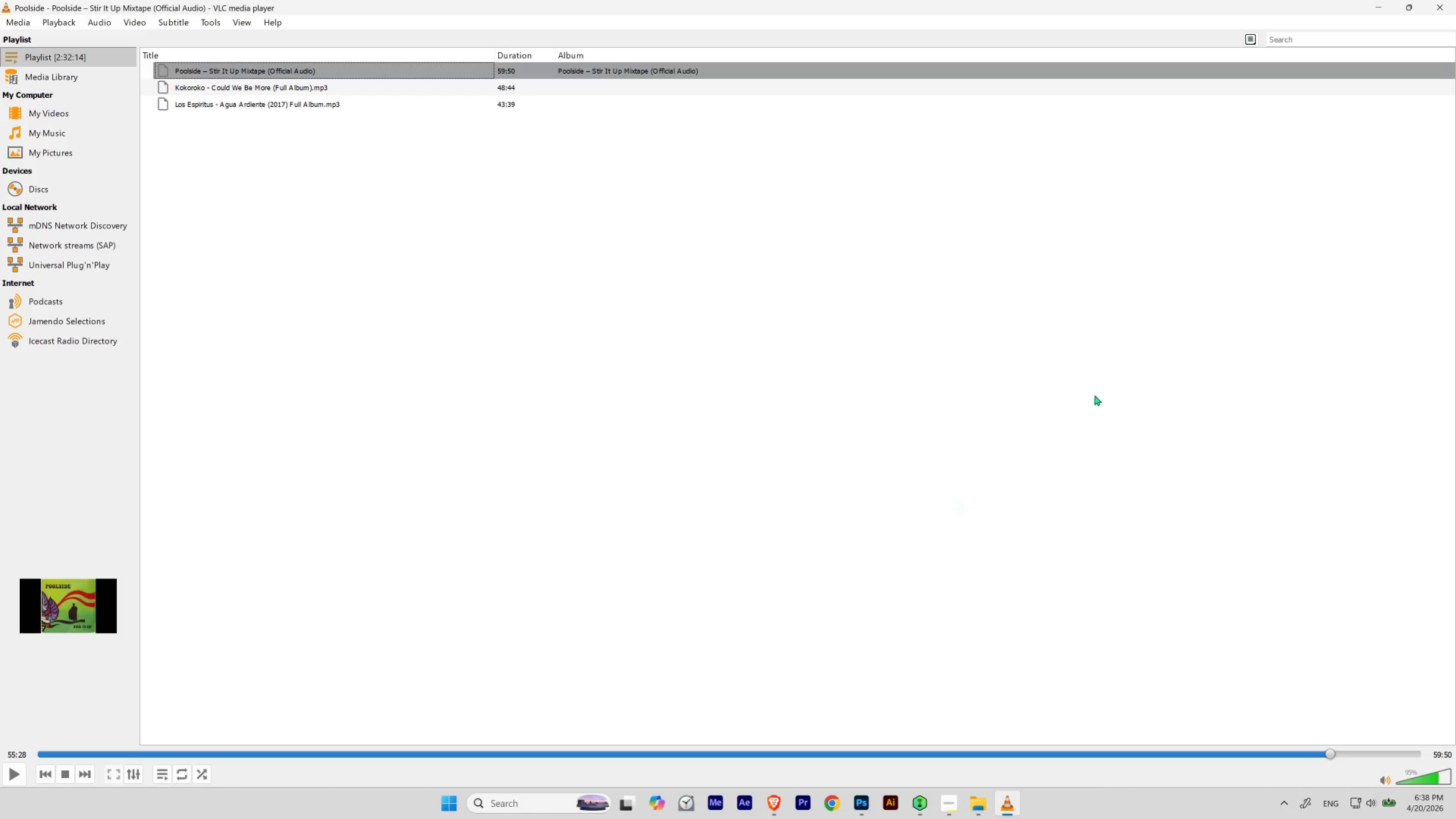 
key(Space)
 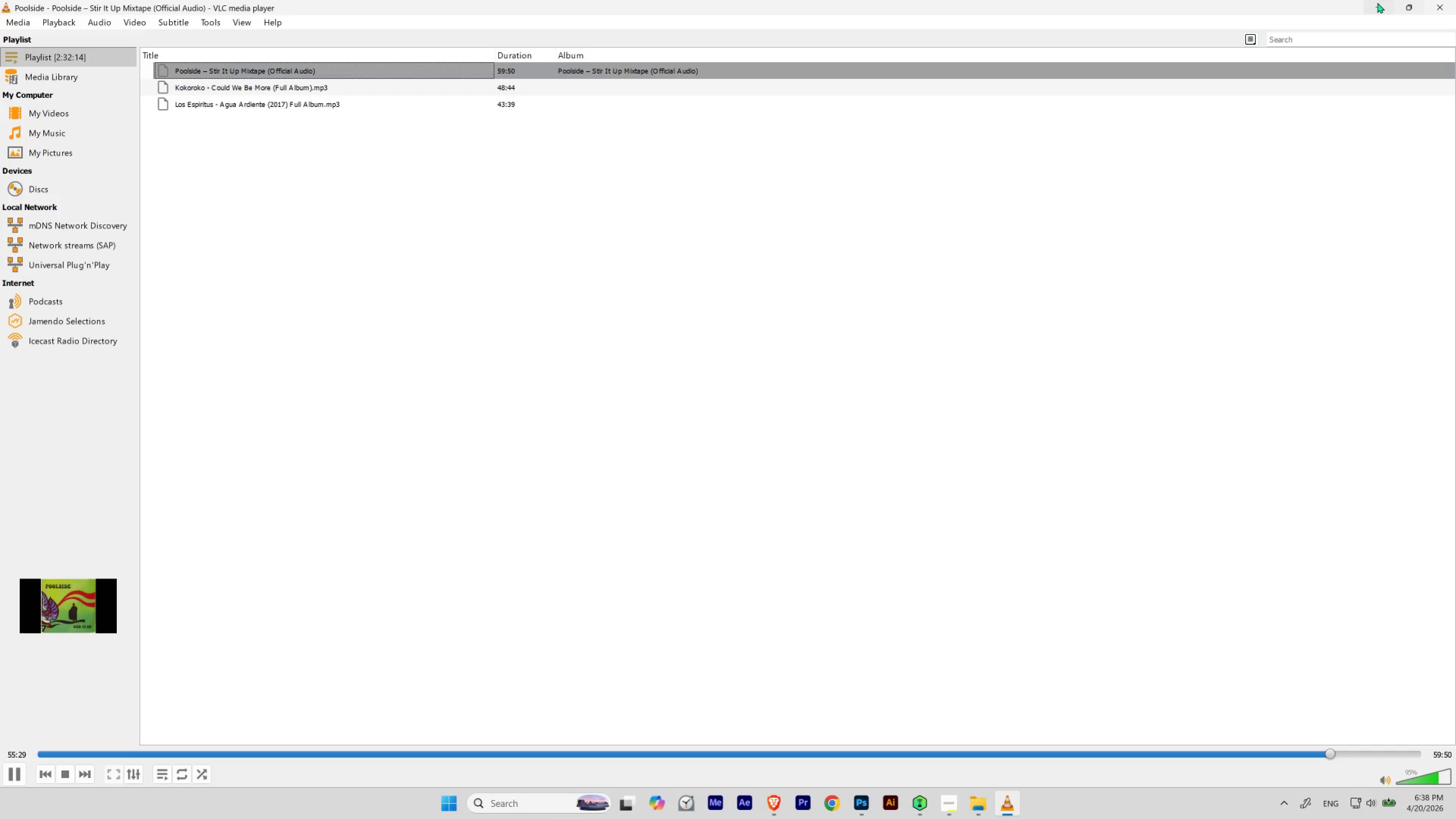 
left_click([1376, 2])